 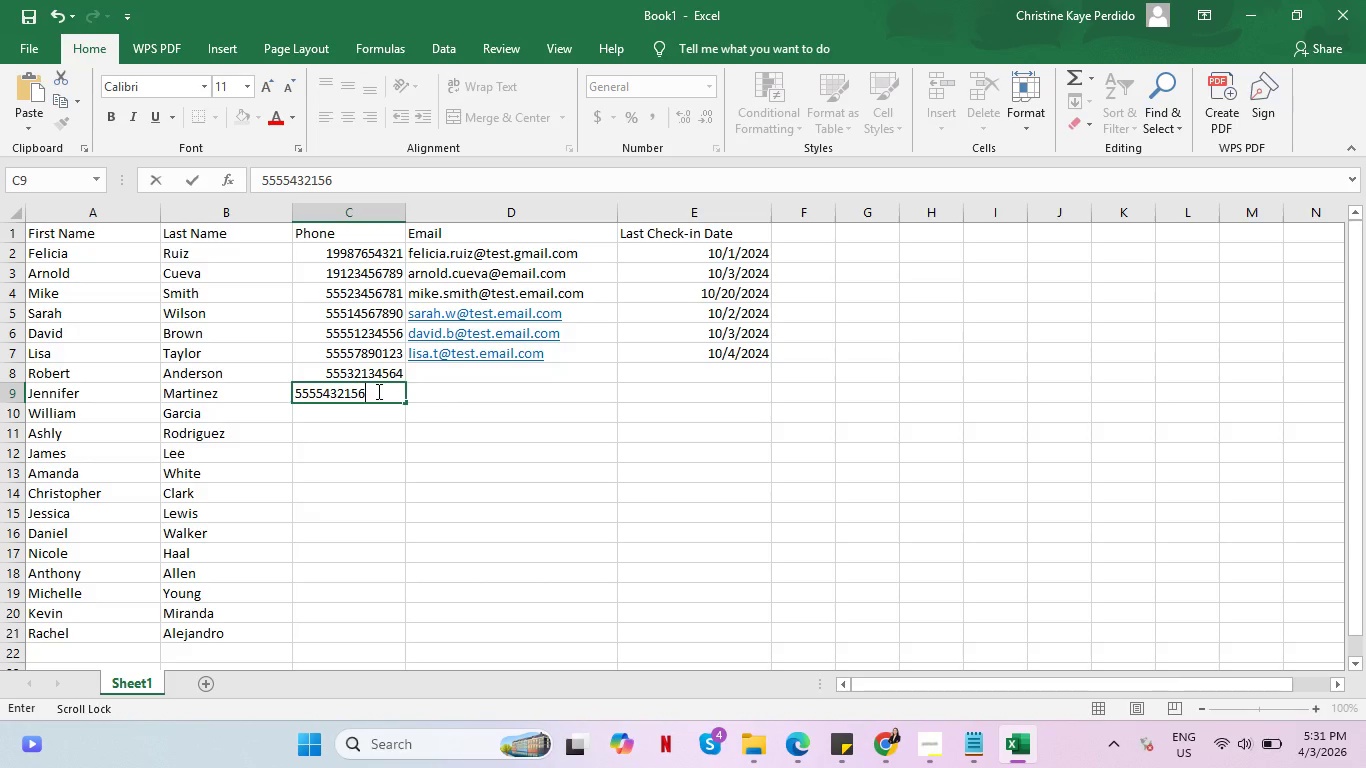 
key(7)
 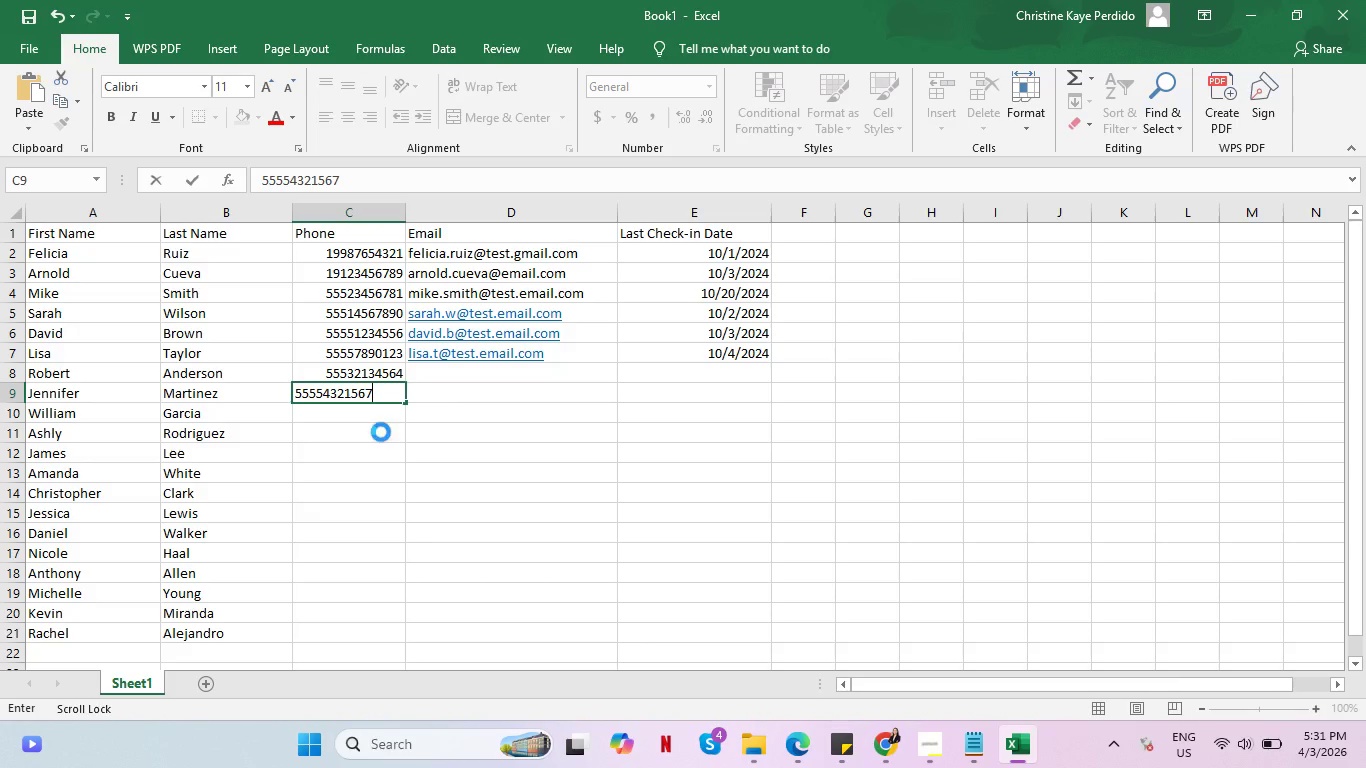 
left_click([381, 432])
 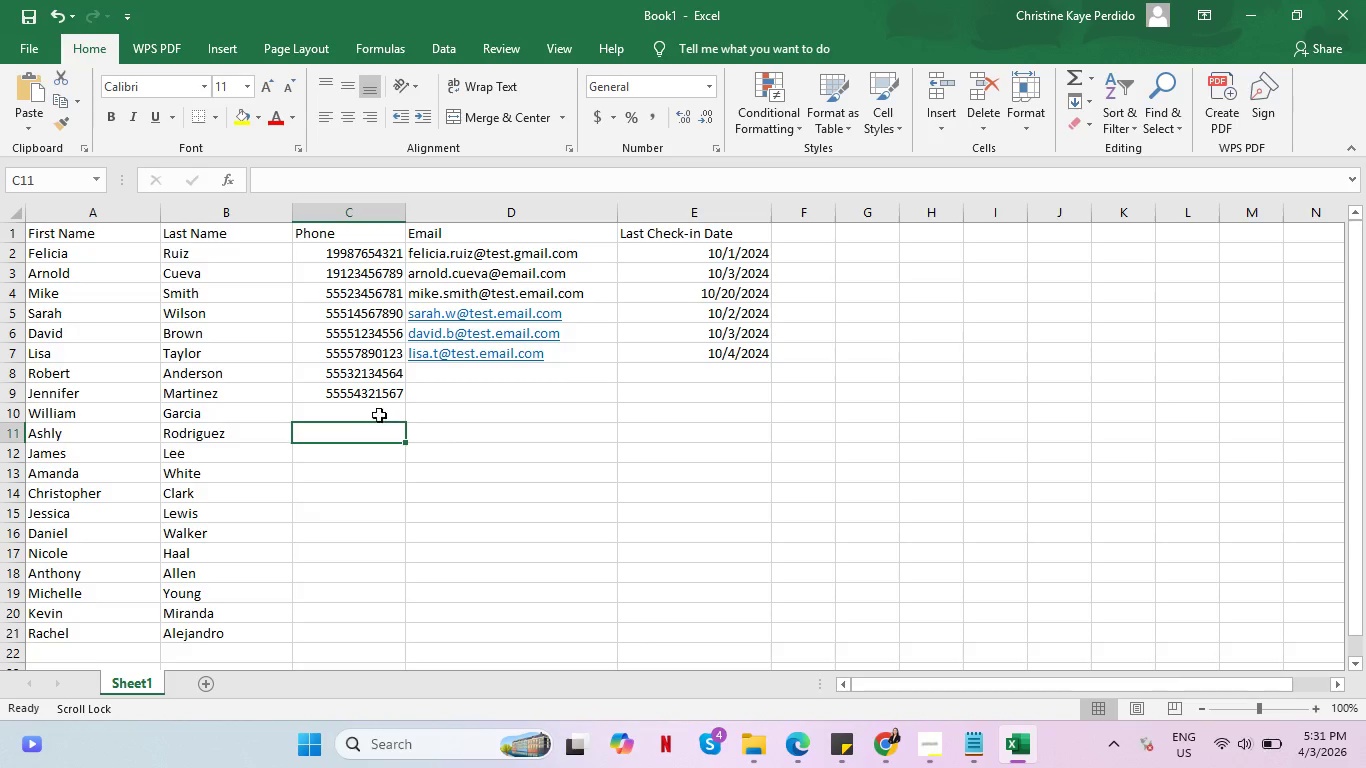 
left_click([379, 412])
 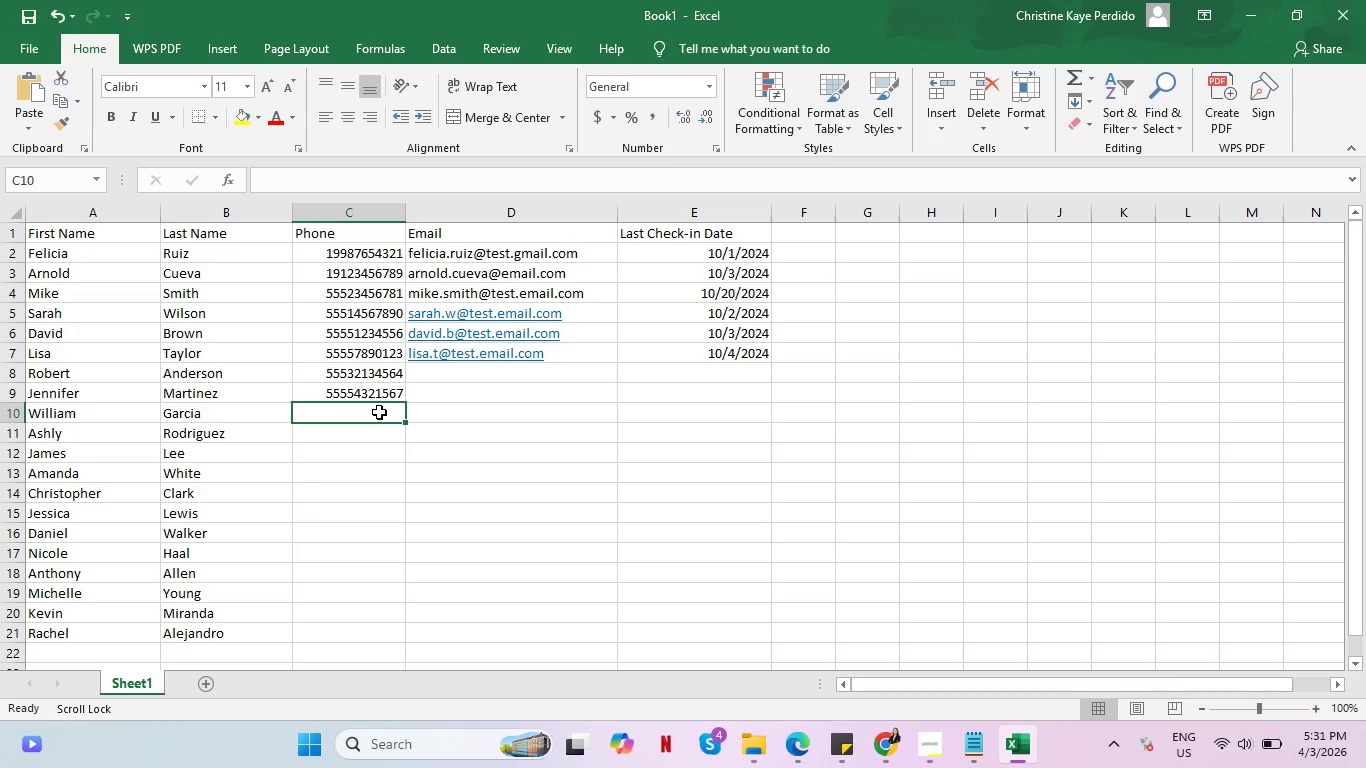 
type(5555678904)
 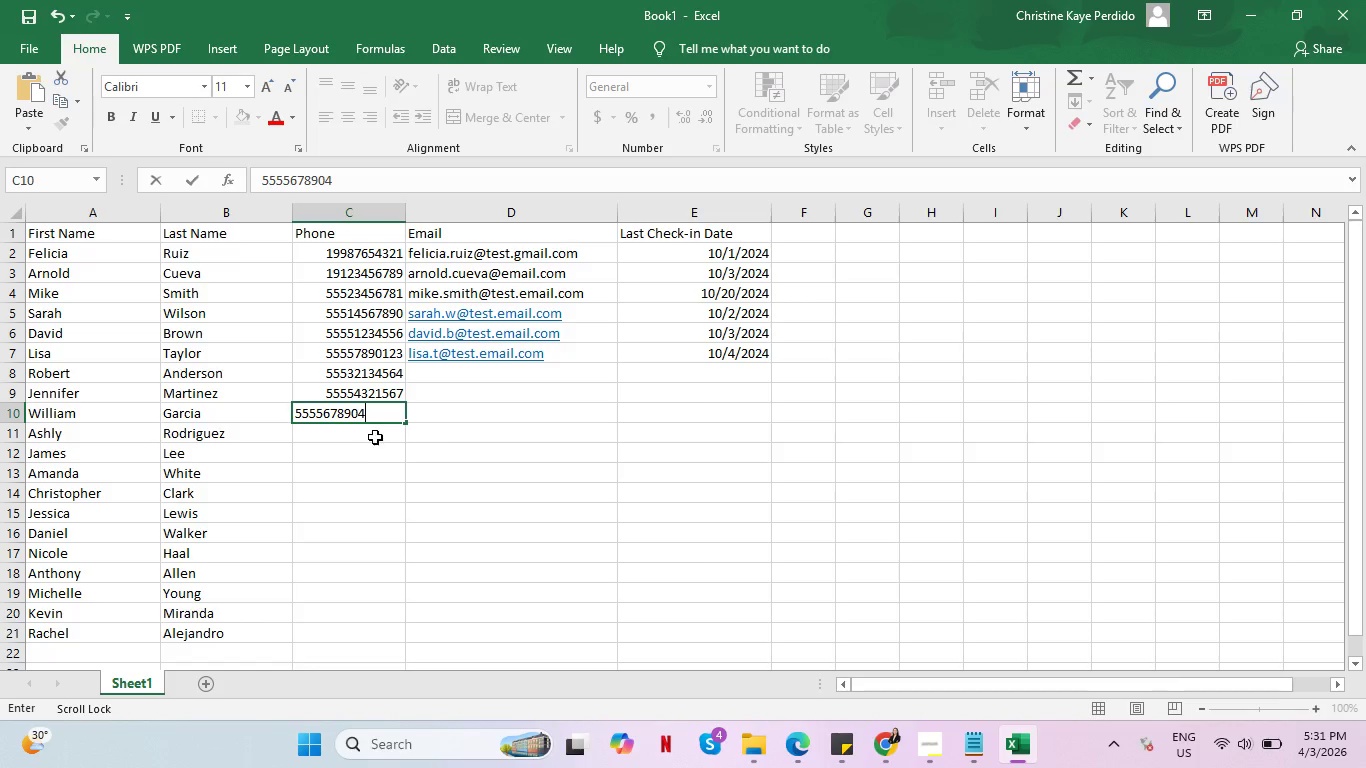 
key(5)
 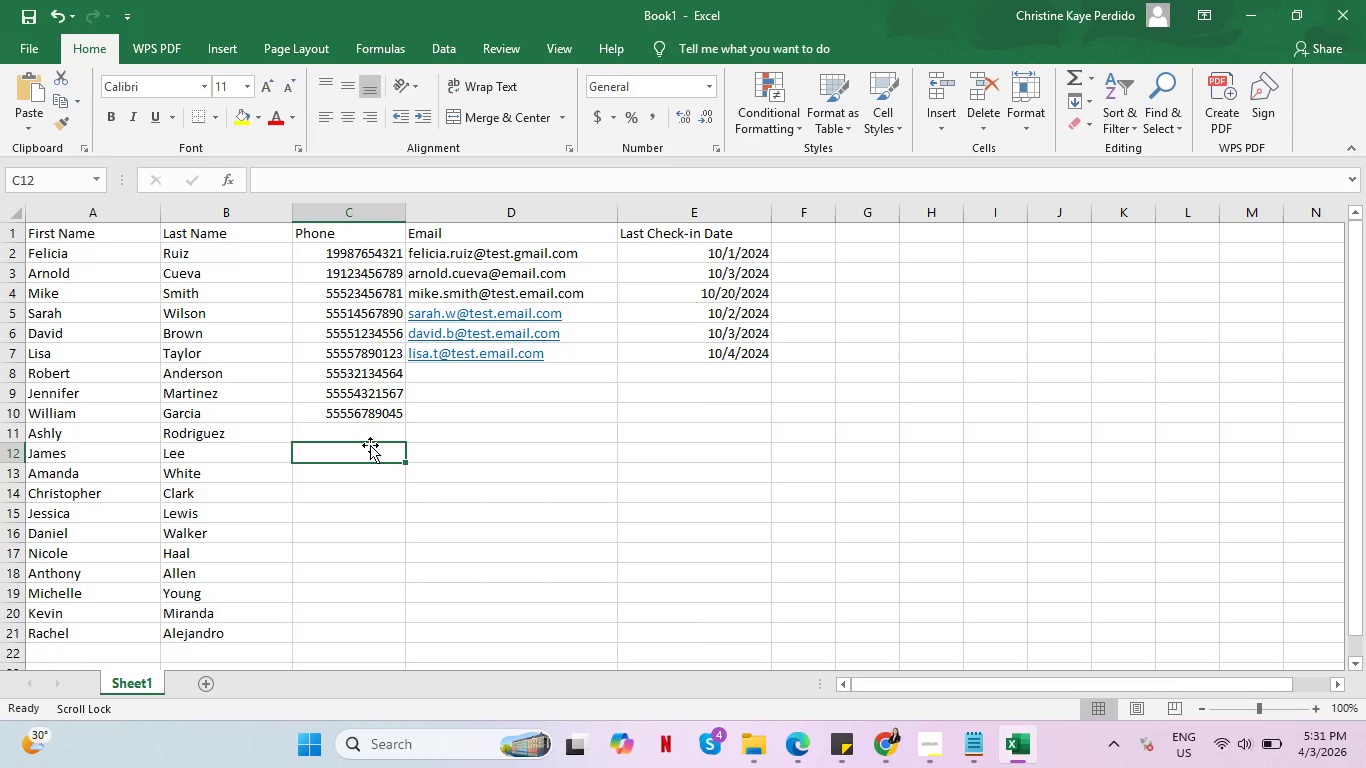 
left_click([370, 437])
 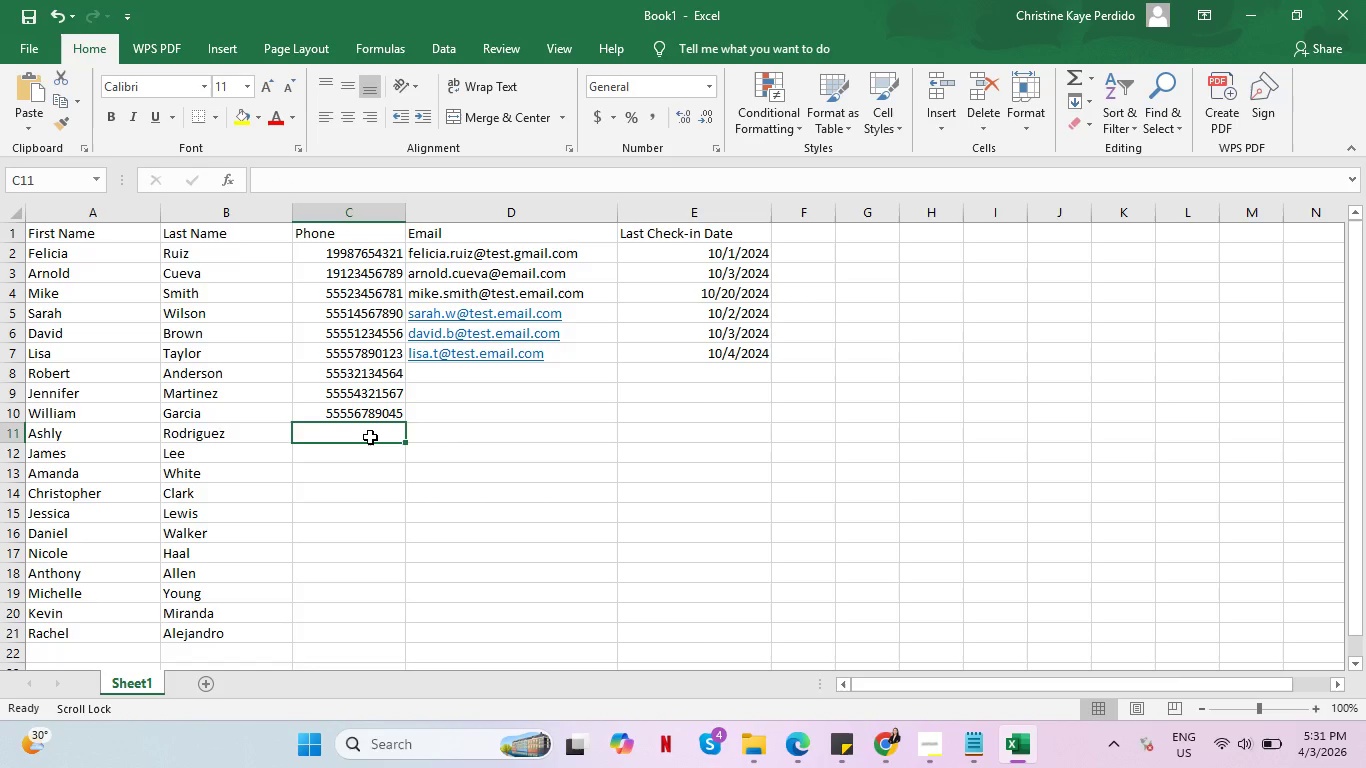 
type(555321467)
 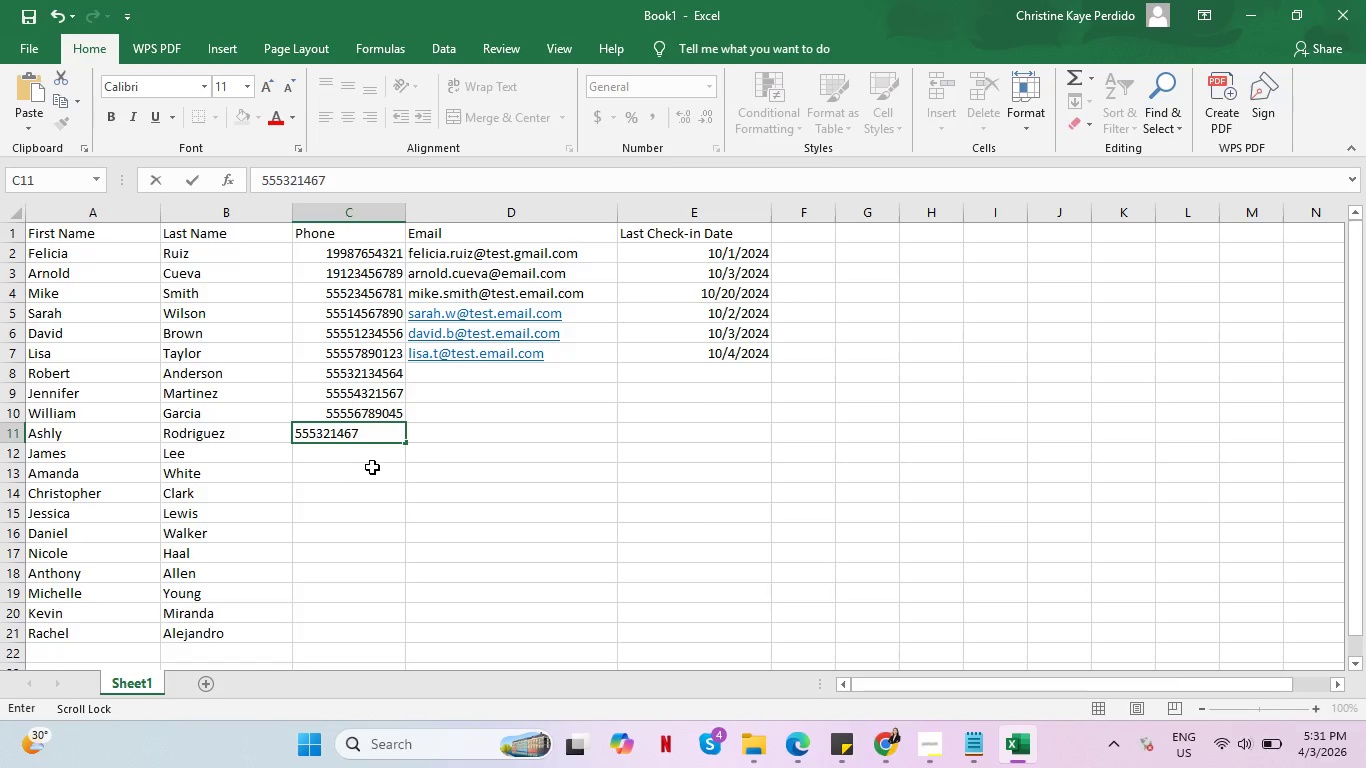 
key(8)
 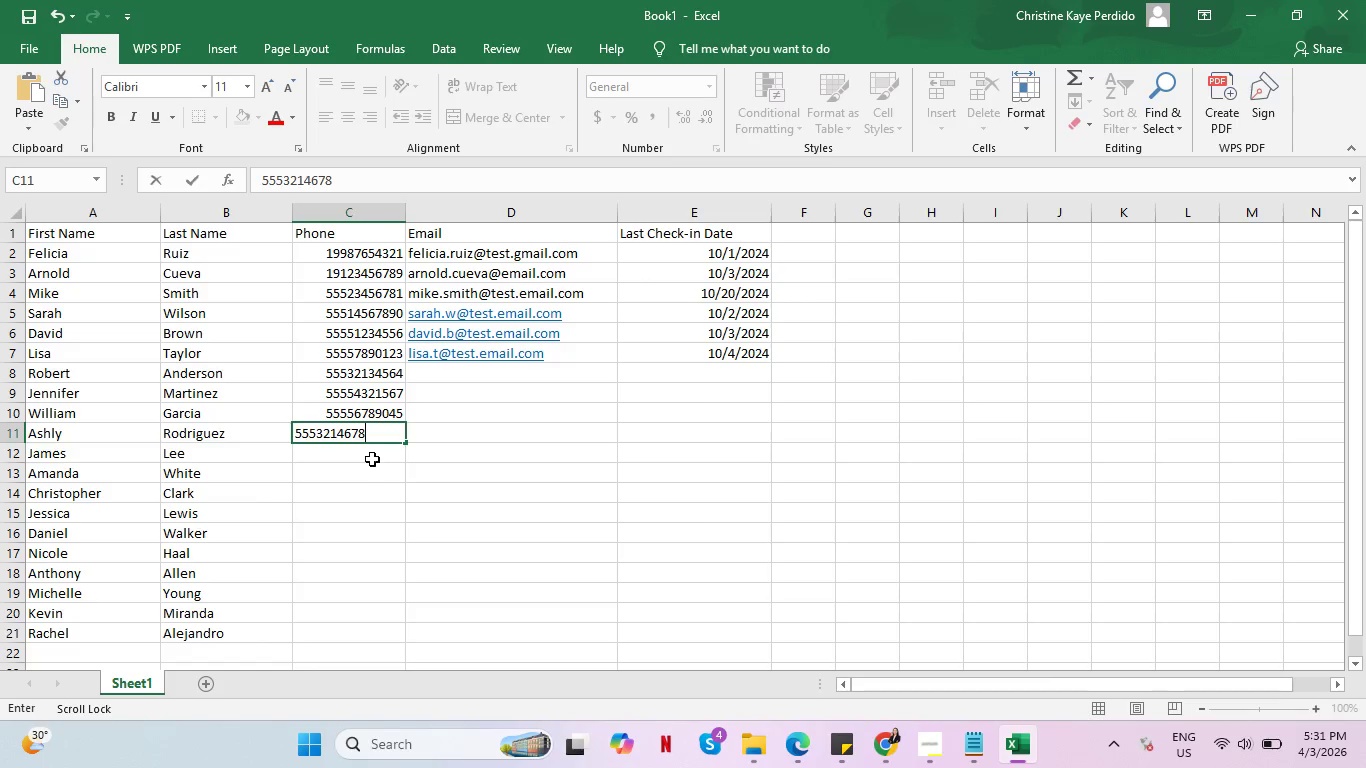 
left_click([372, 459])
 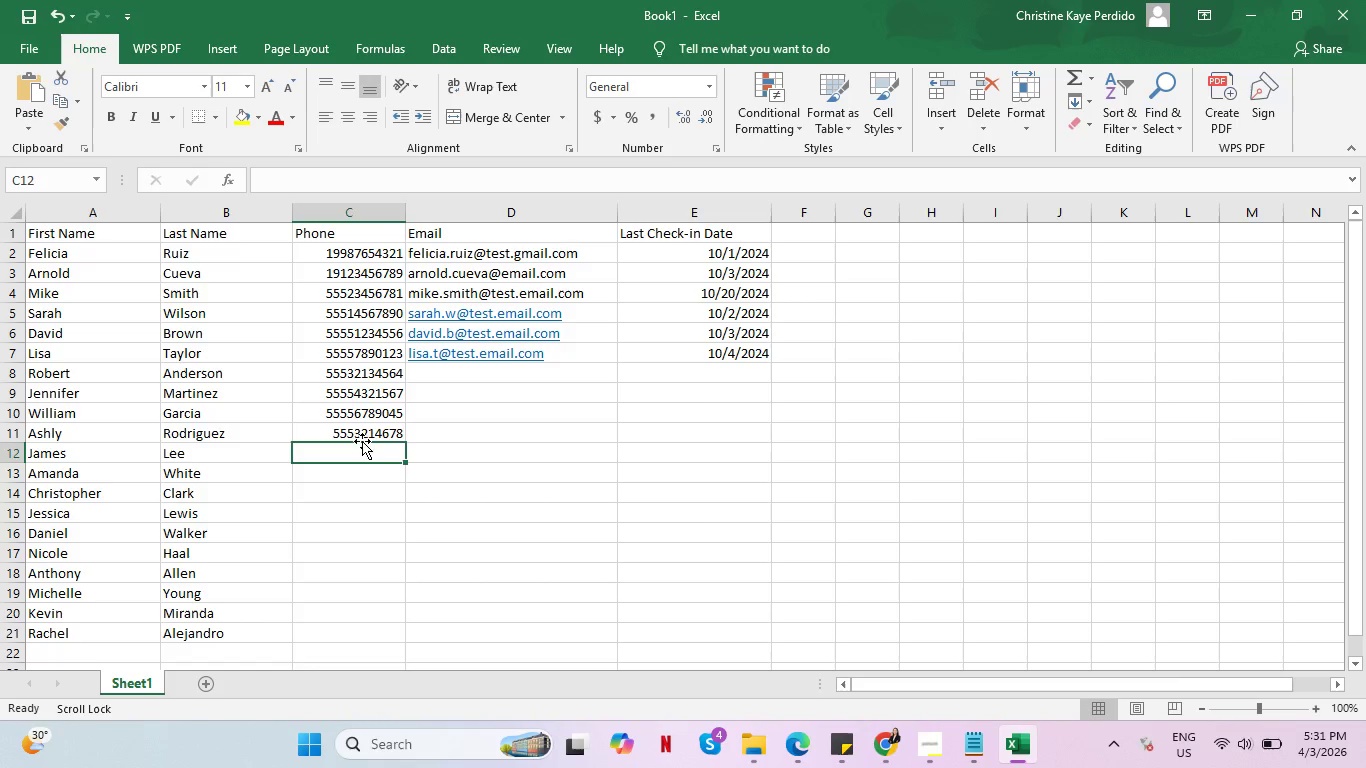 
left_click([359, 437])
 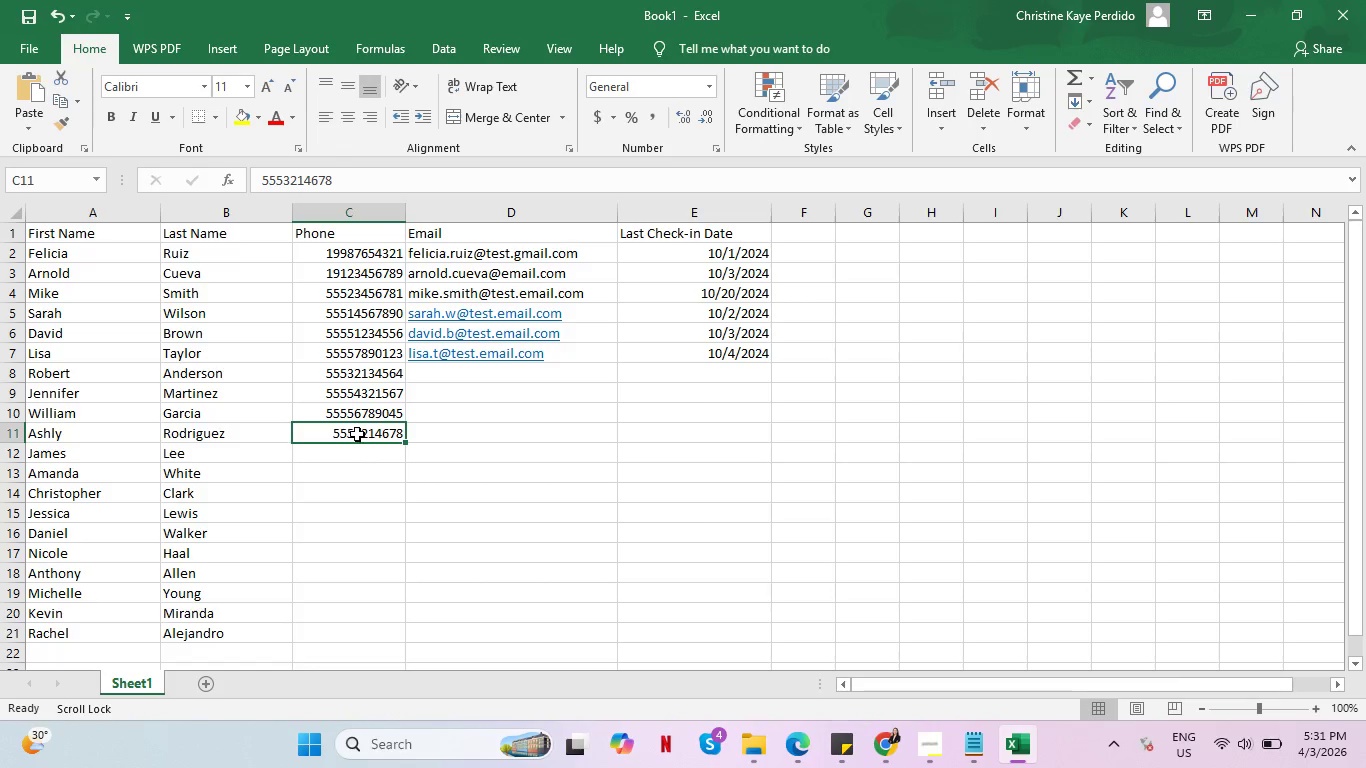 
double_click([357, 434])
 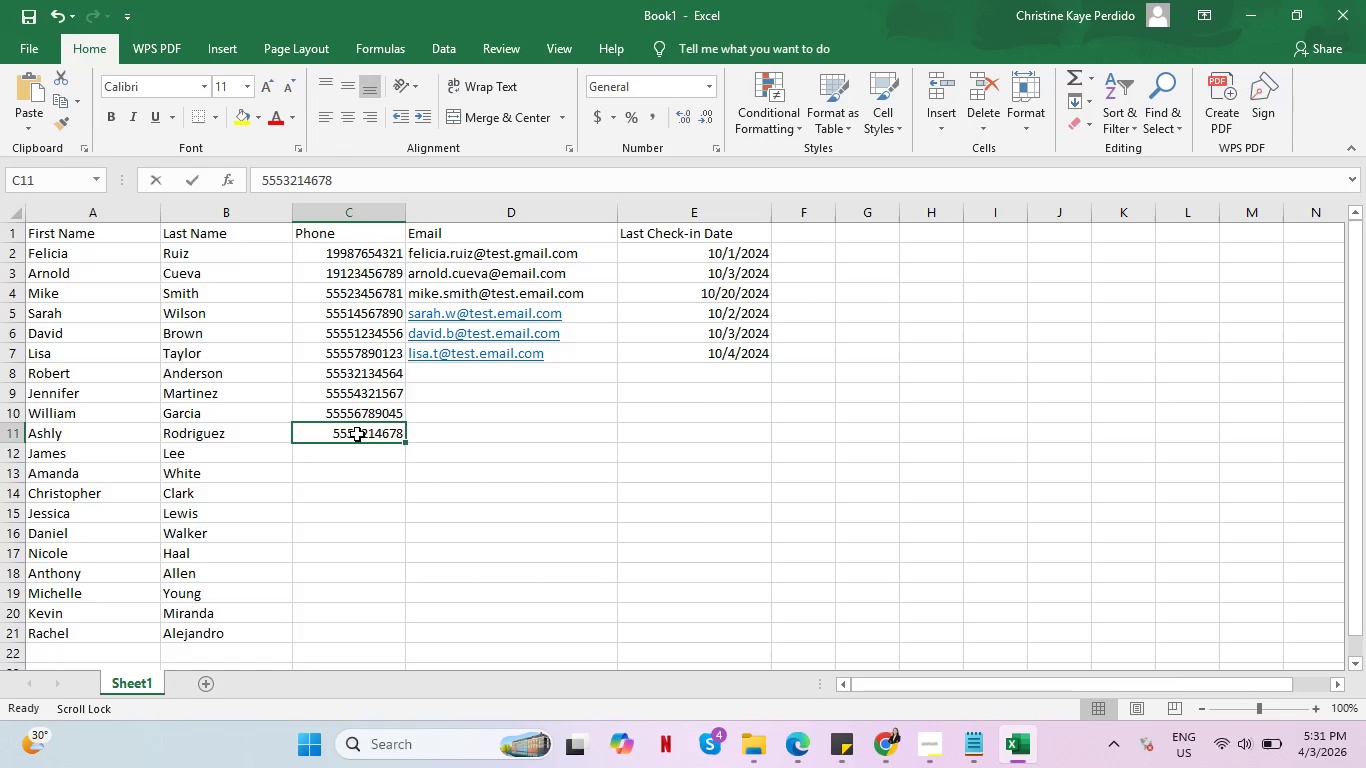 
triple_click([357, 434])
 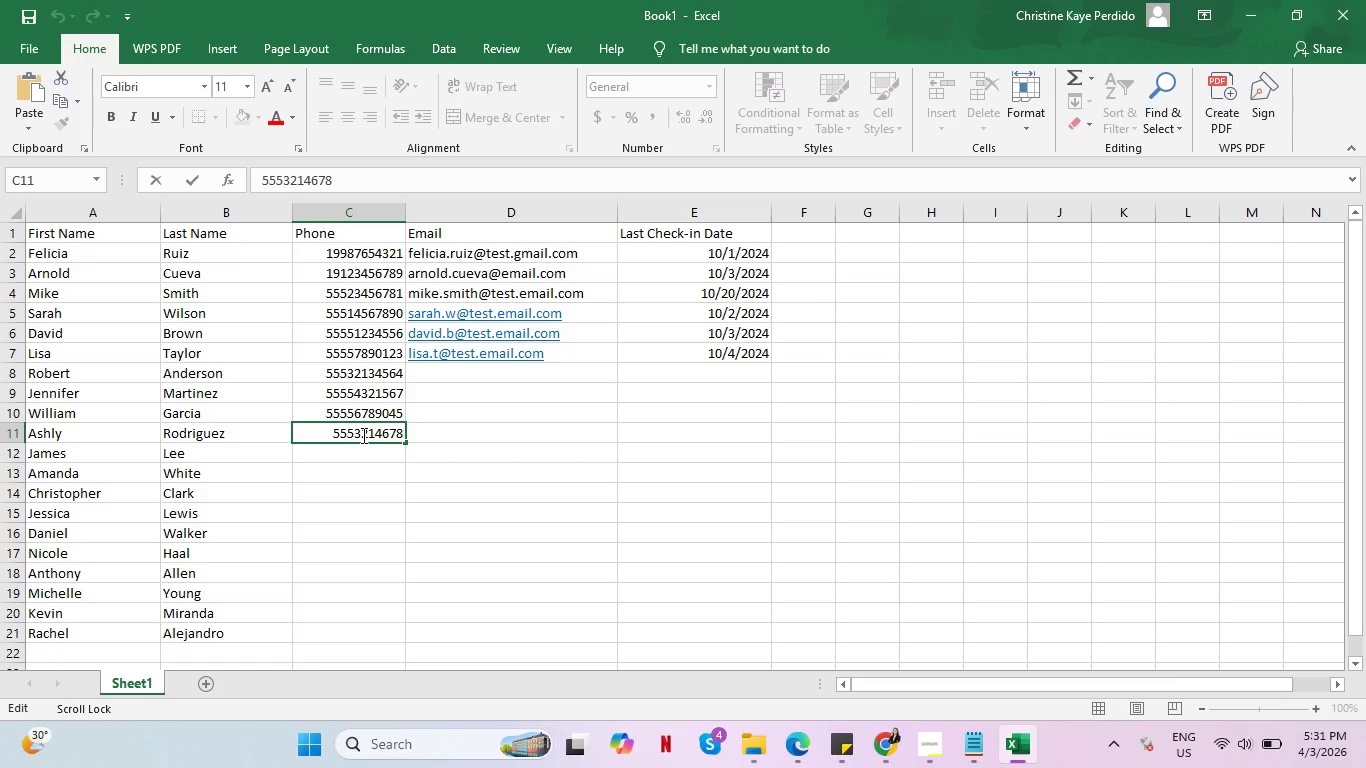 
type(55555678904)
 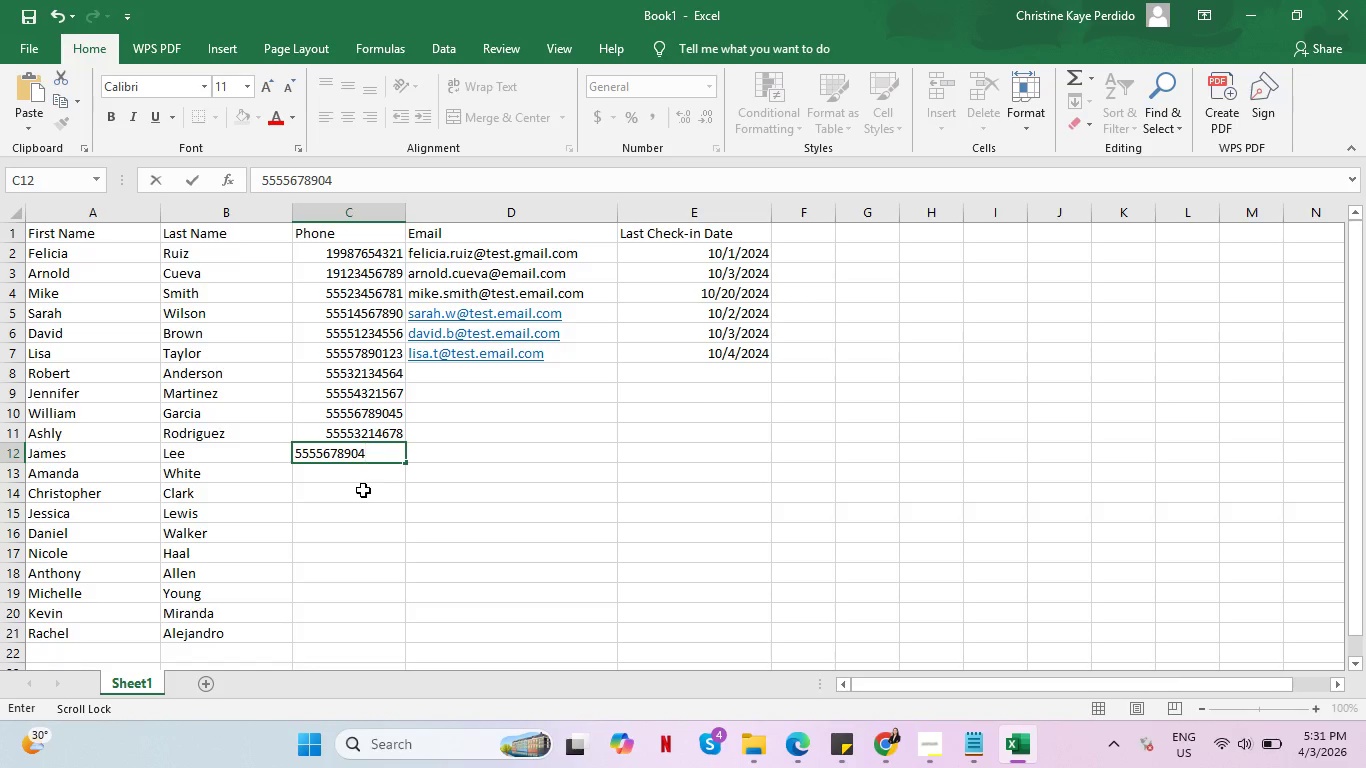 
key(3)
 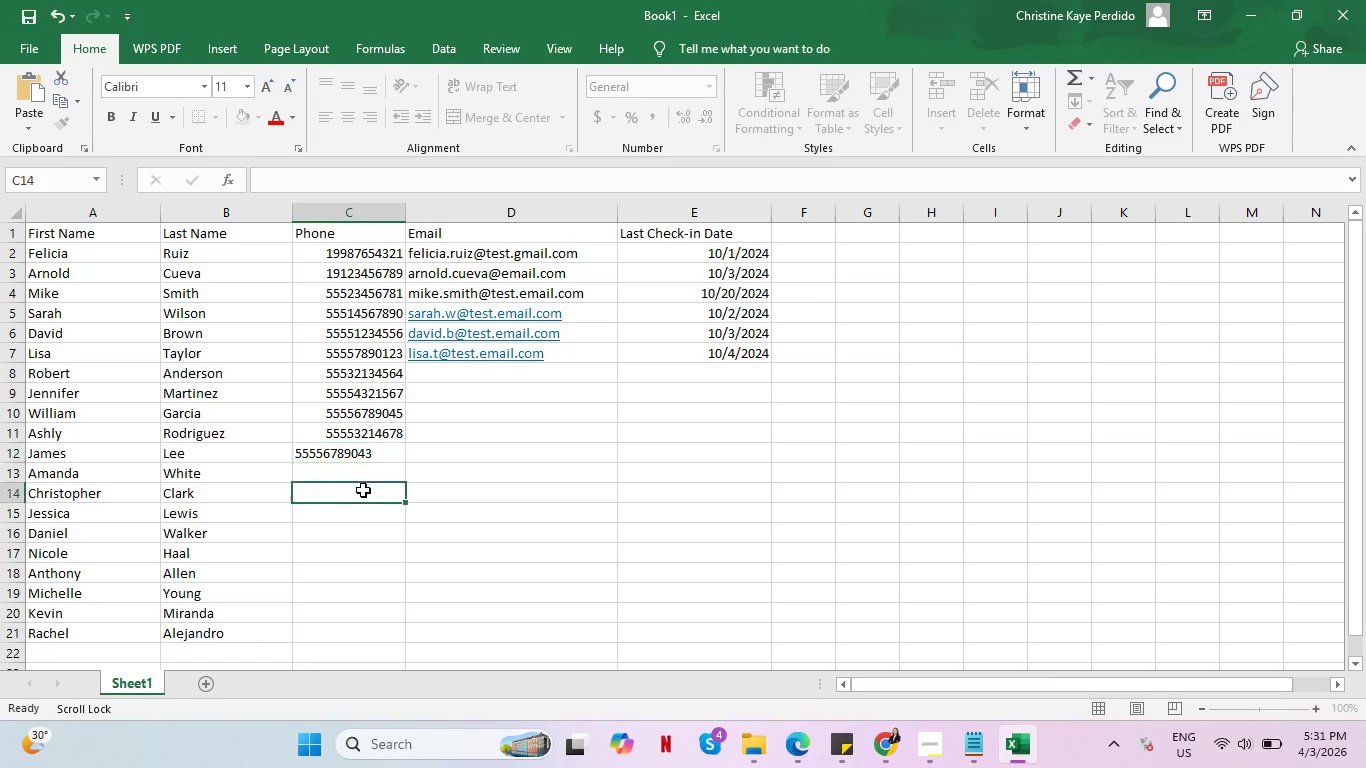 
left_click([363, 490])
 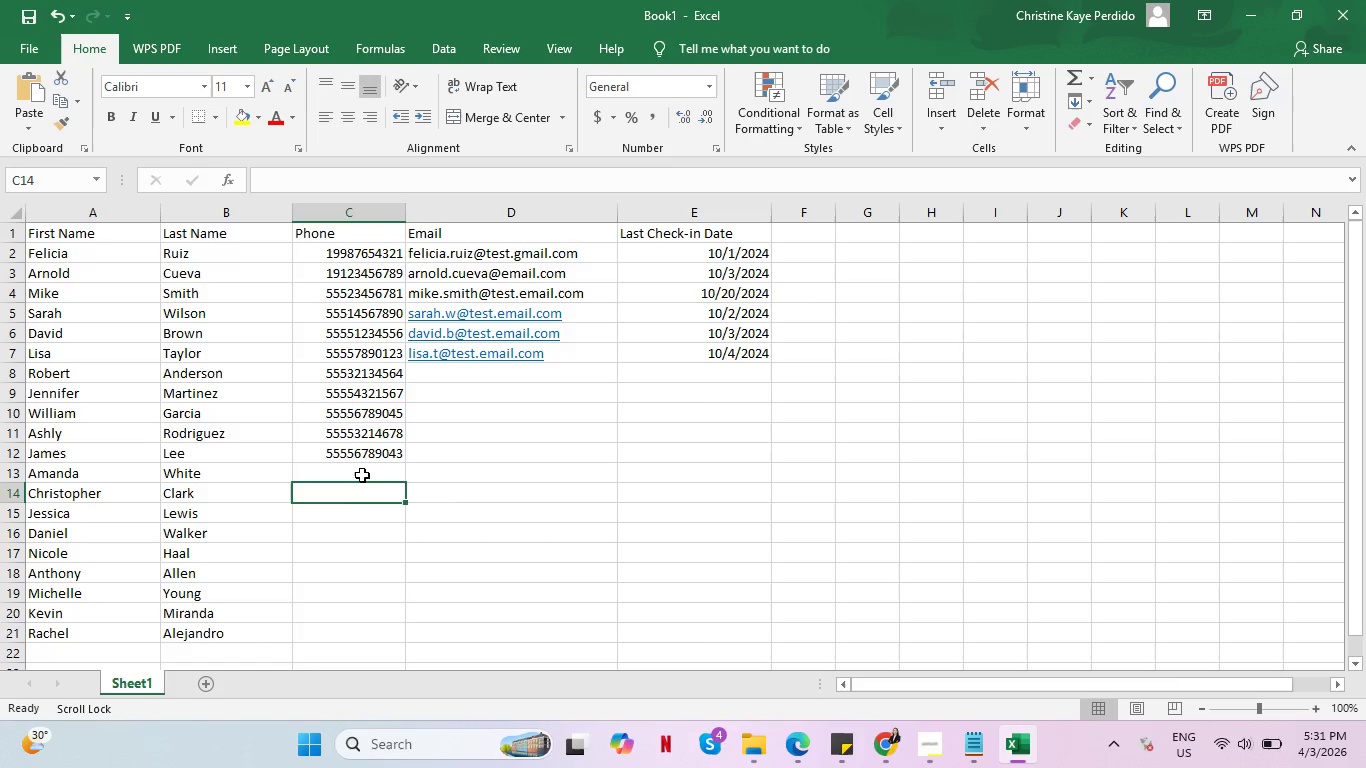 
left_click([362, 472])
 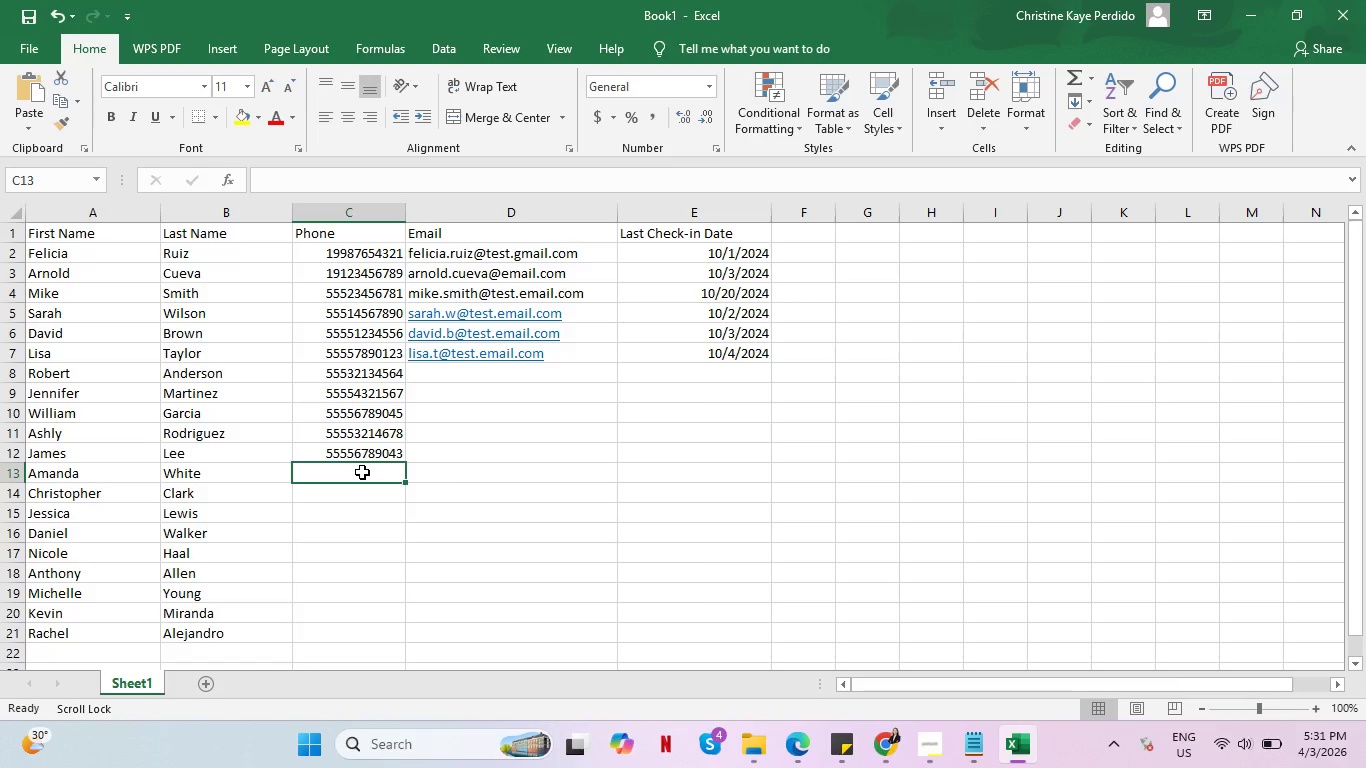 
type(5551234678)
 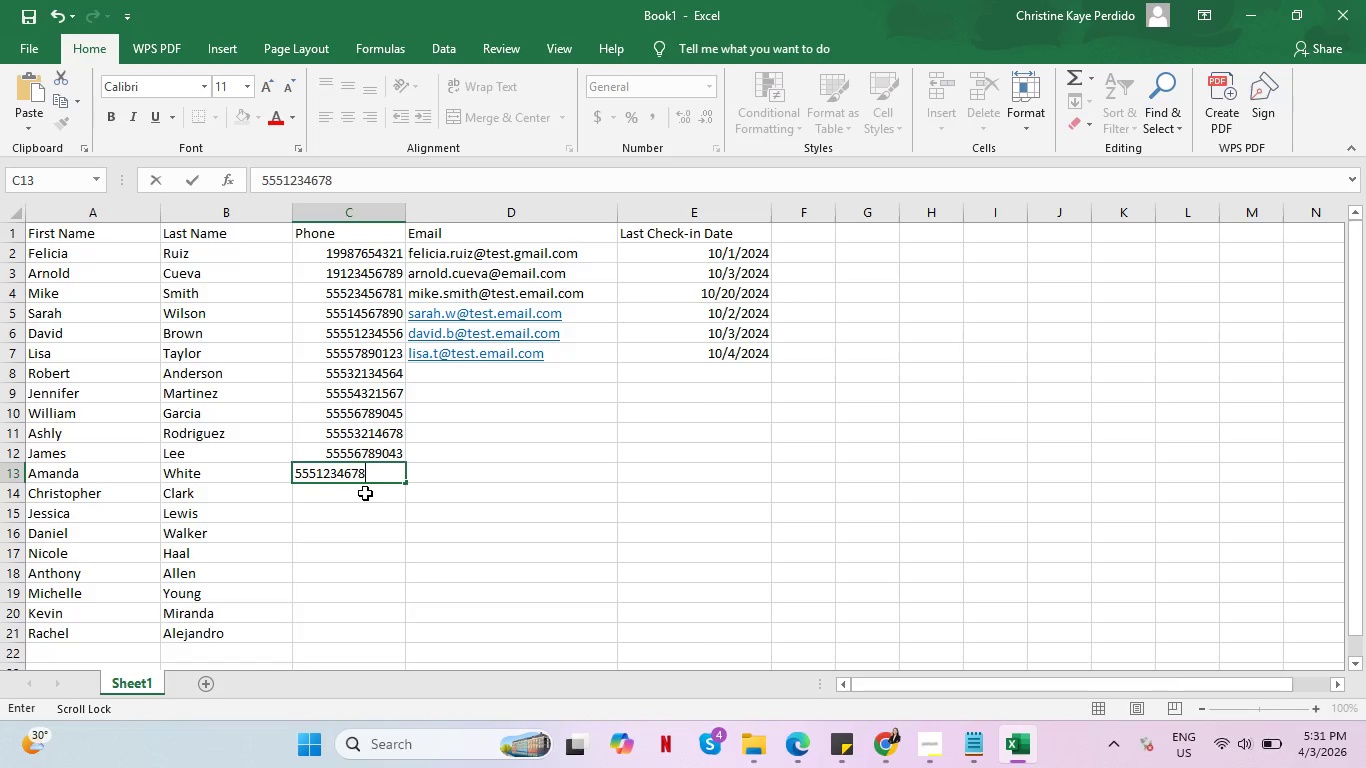 
left_click([366, 493])
 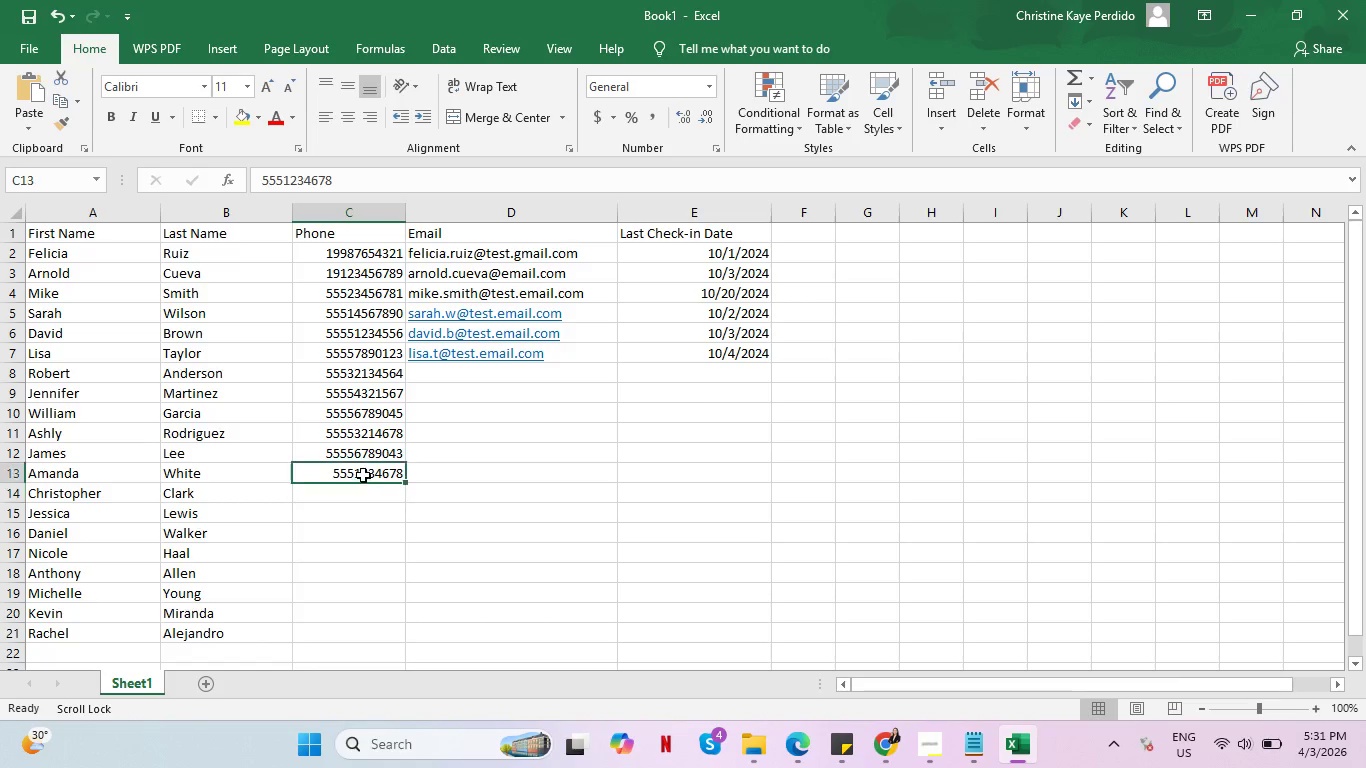 
double_click([363, 475])
 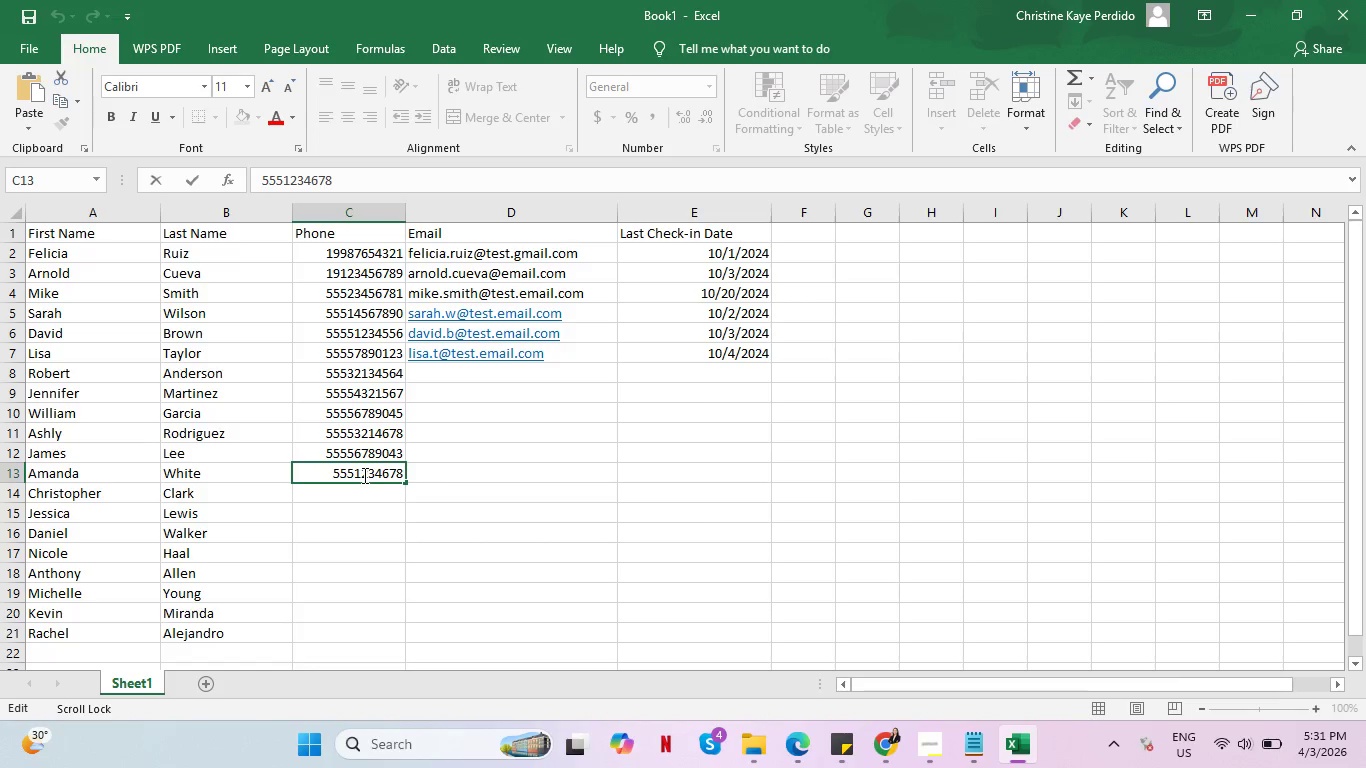 
key(5)
 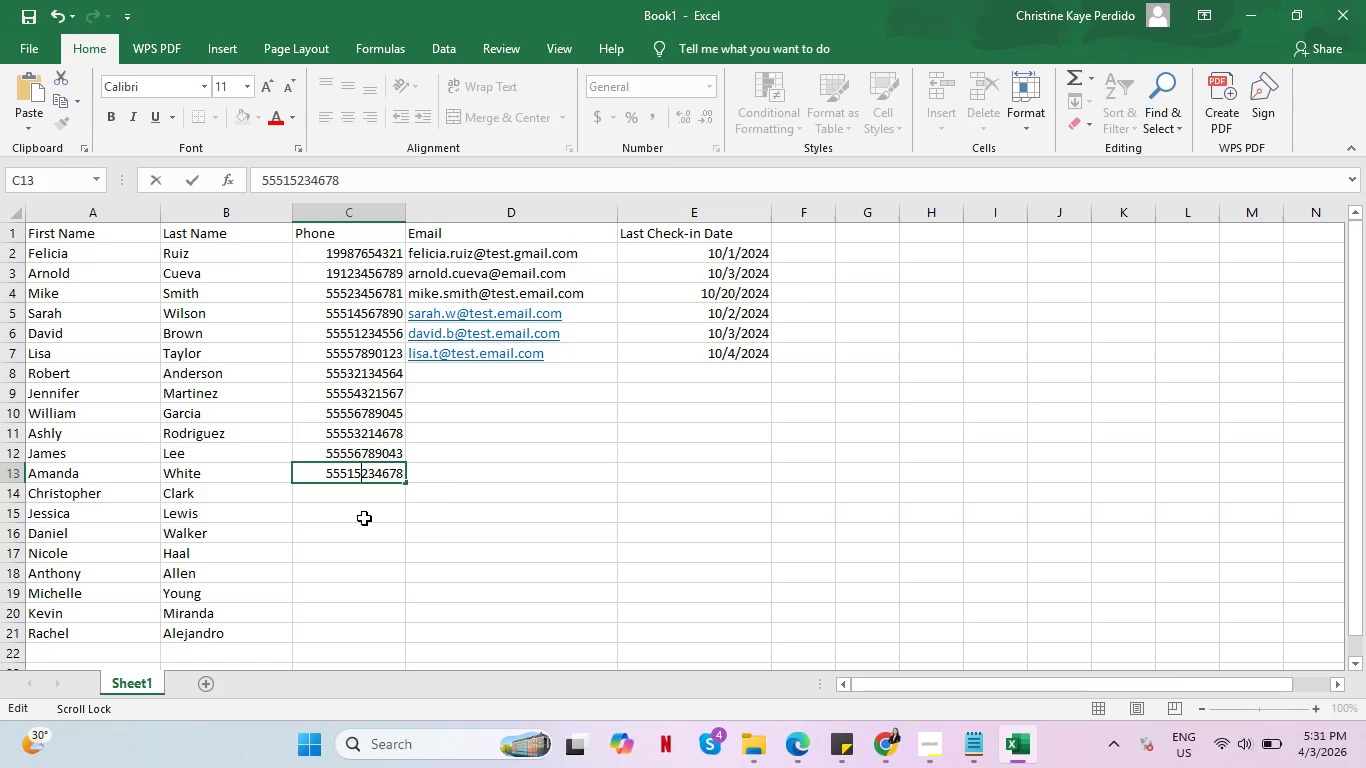 
left_click([364, 518])
 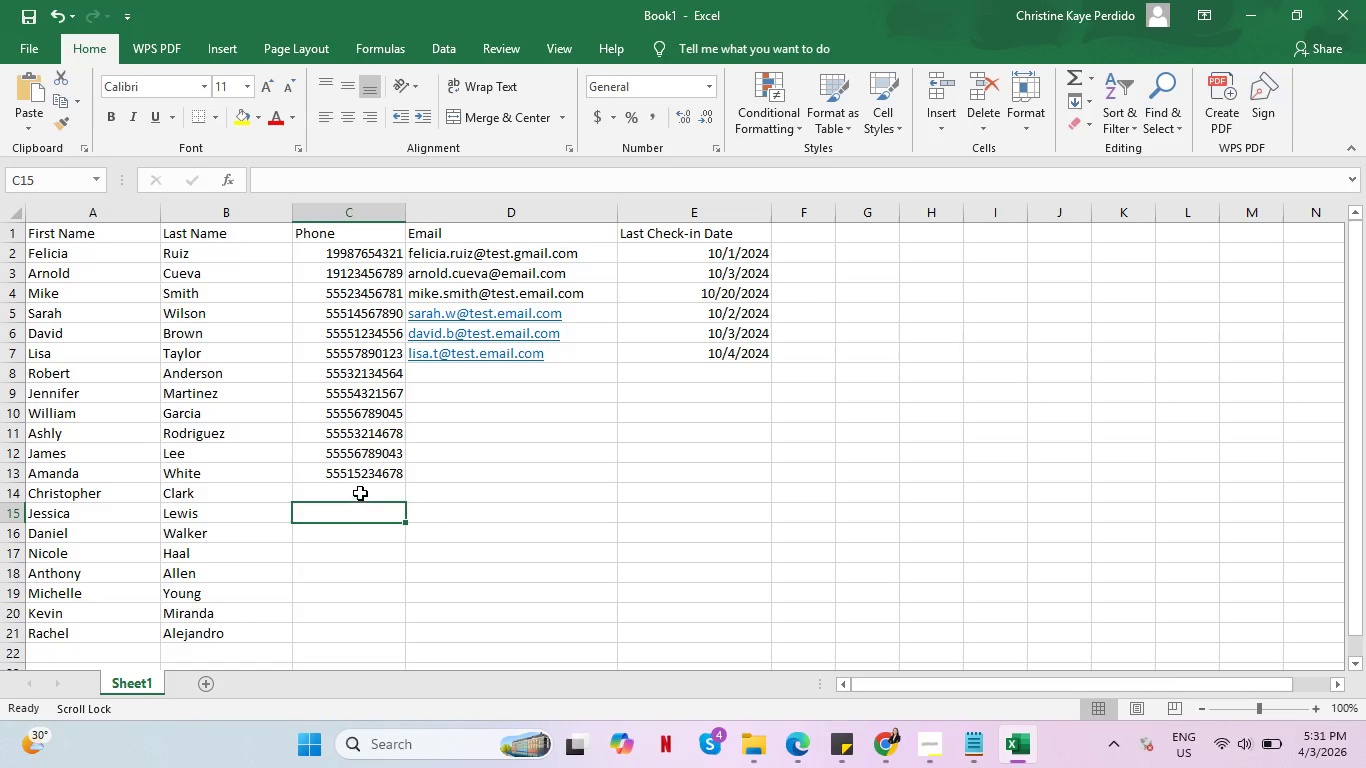 
left_click([360, 490])
 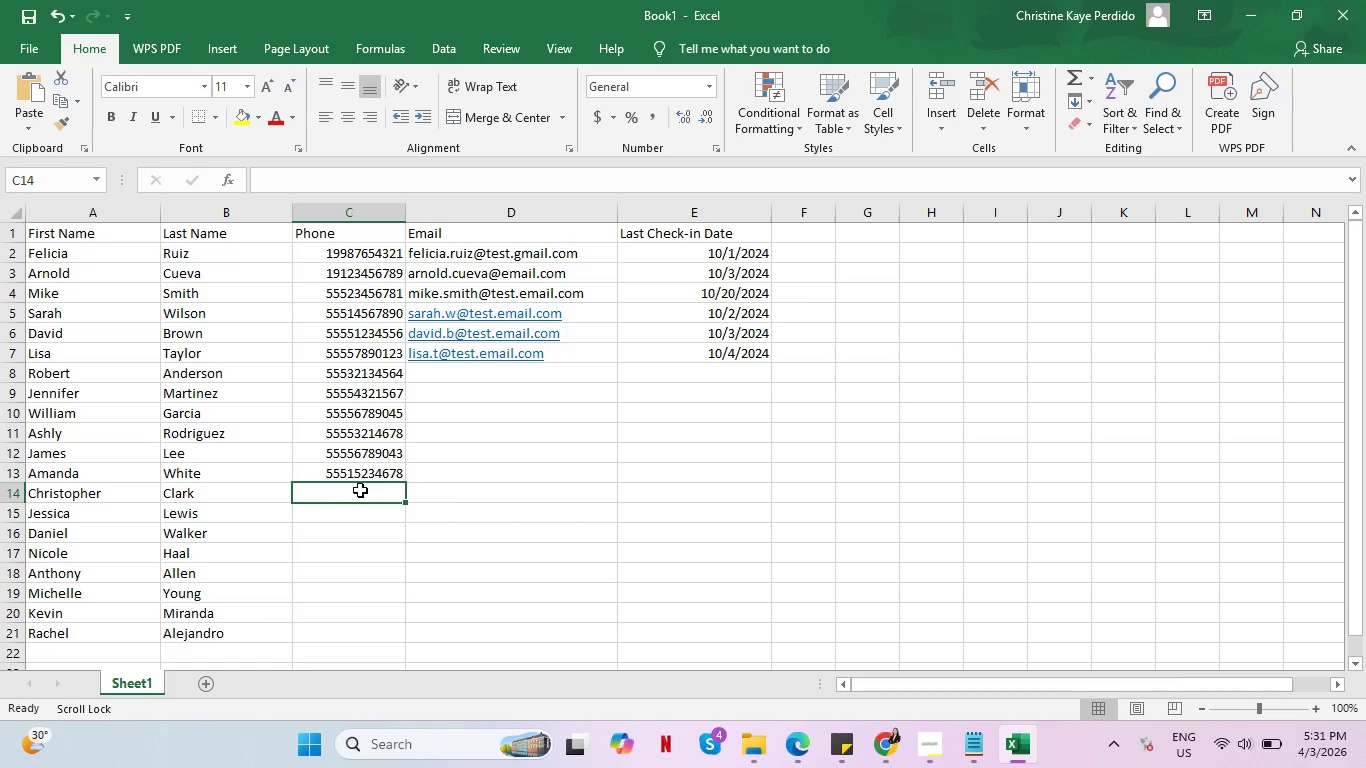 
type(5551234780)
 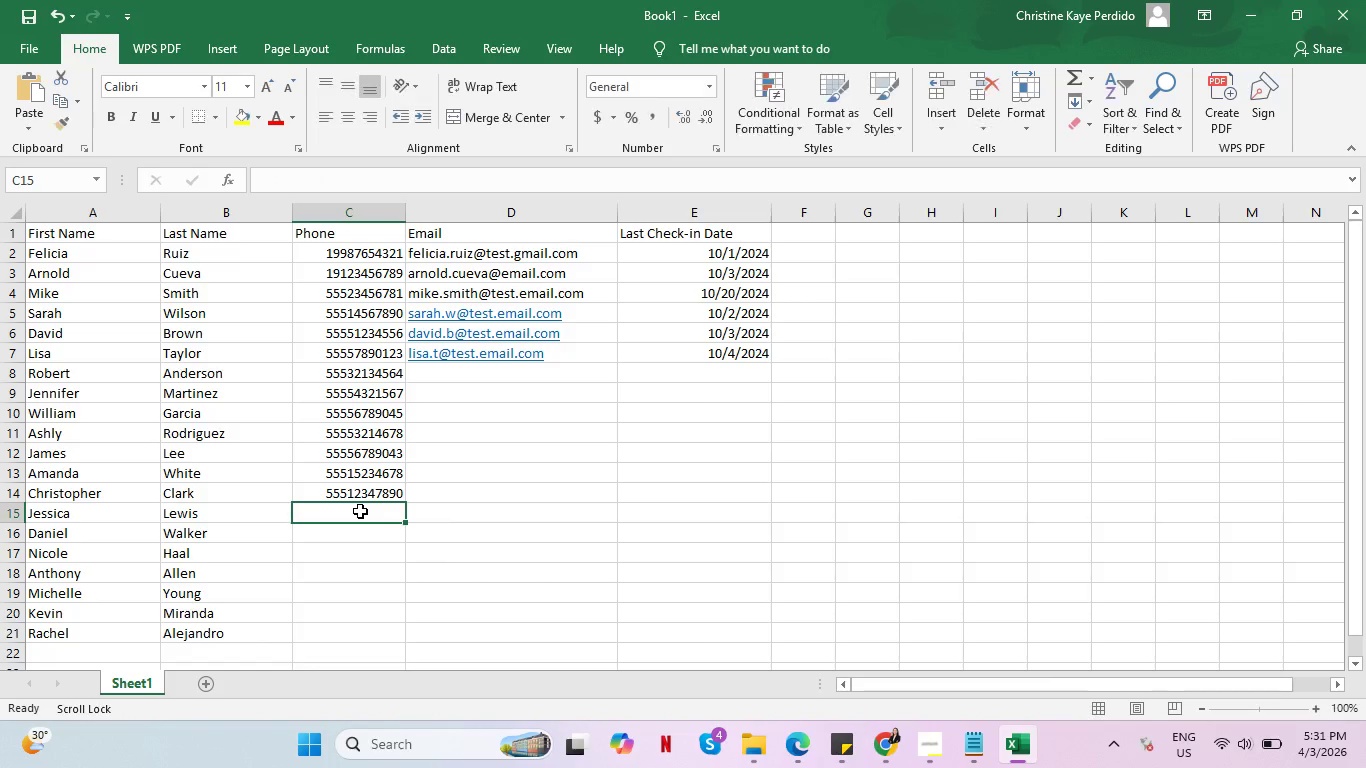 
hold_key(key=9, duration=0.31)
 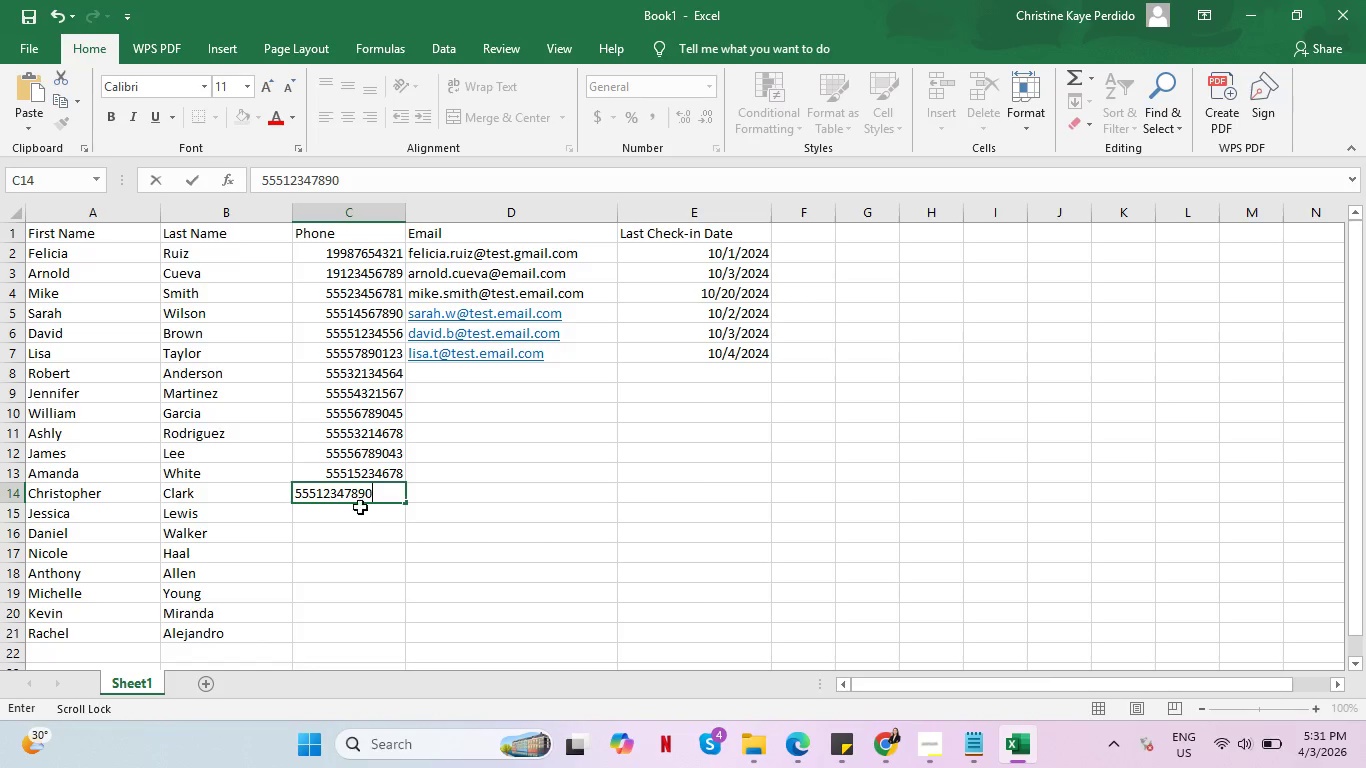 
left_click([360, 511])
 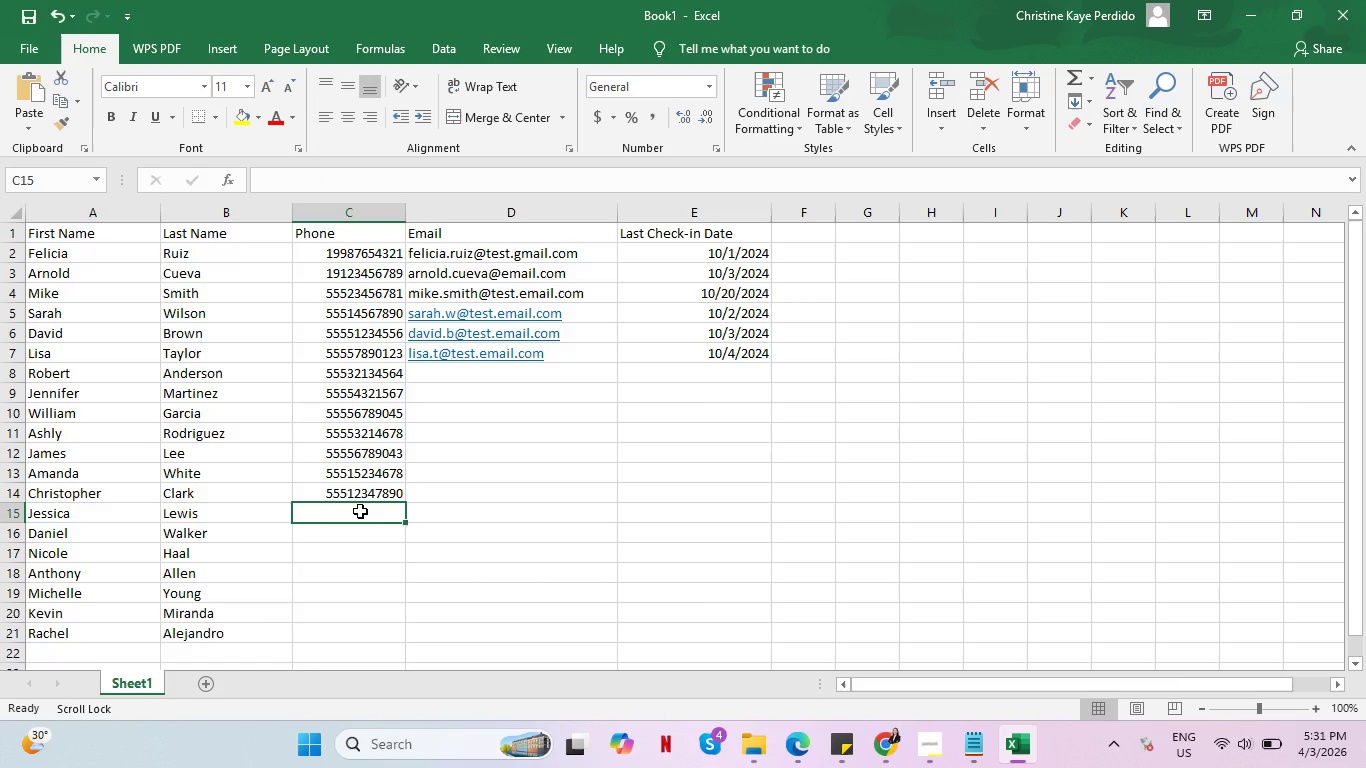 
type(555432167890)
 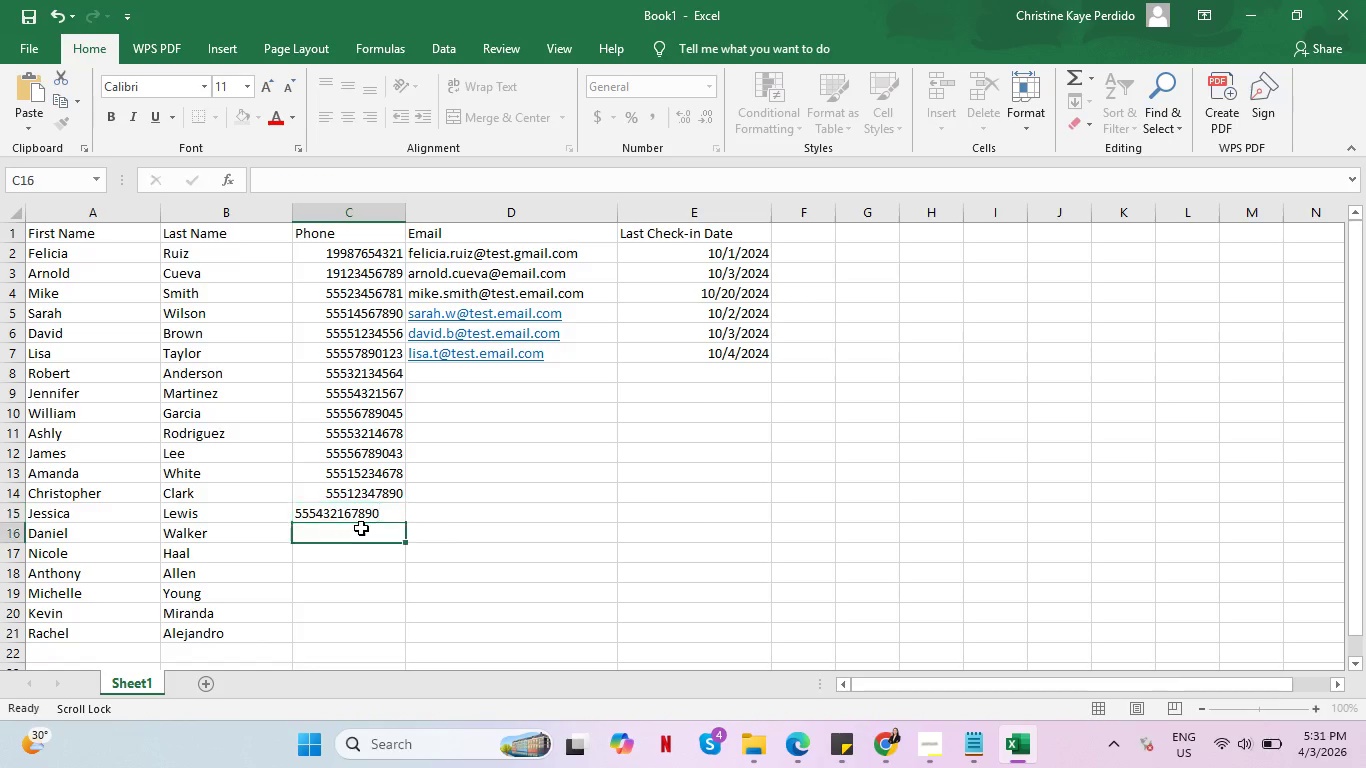 
left_click([361, 528])
 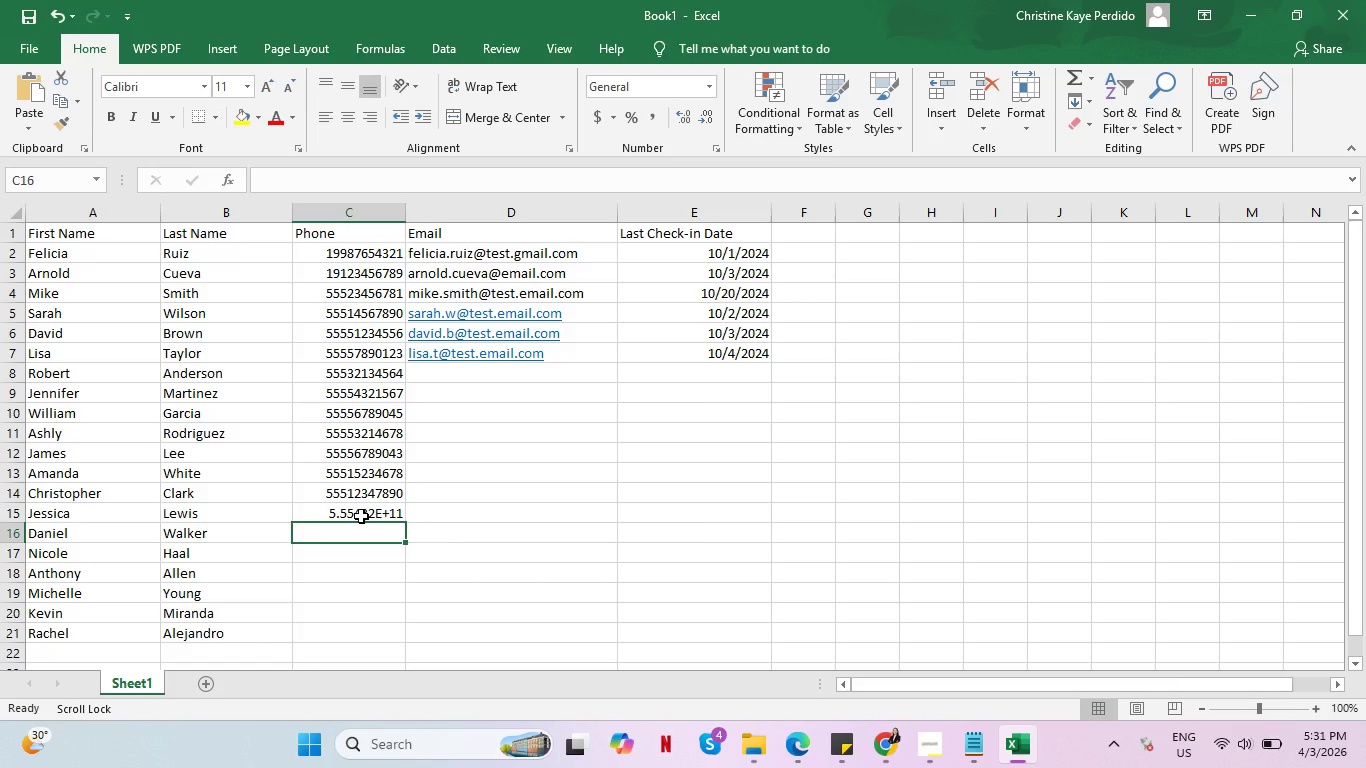 
left_click([361, 516])
 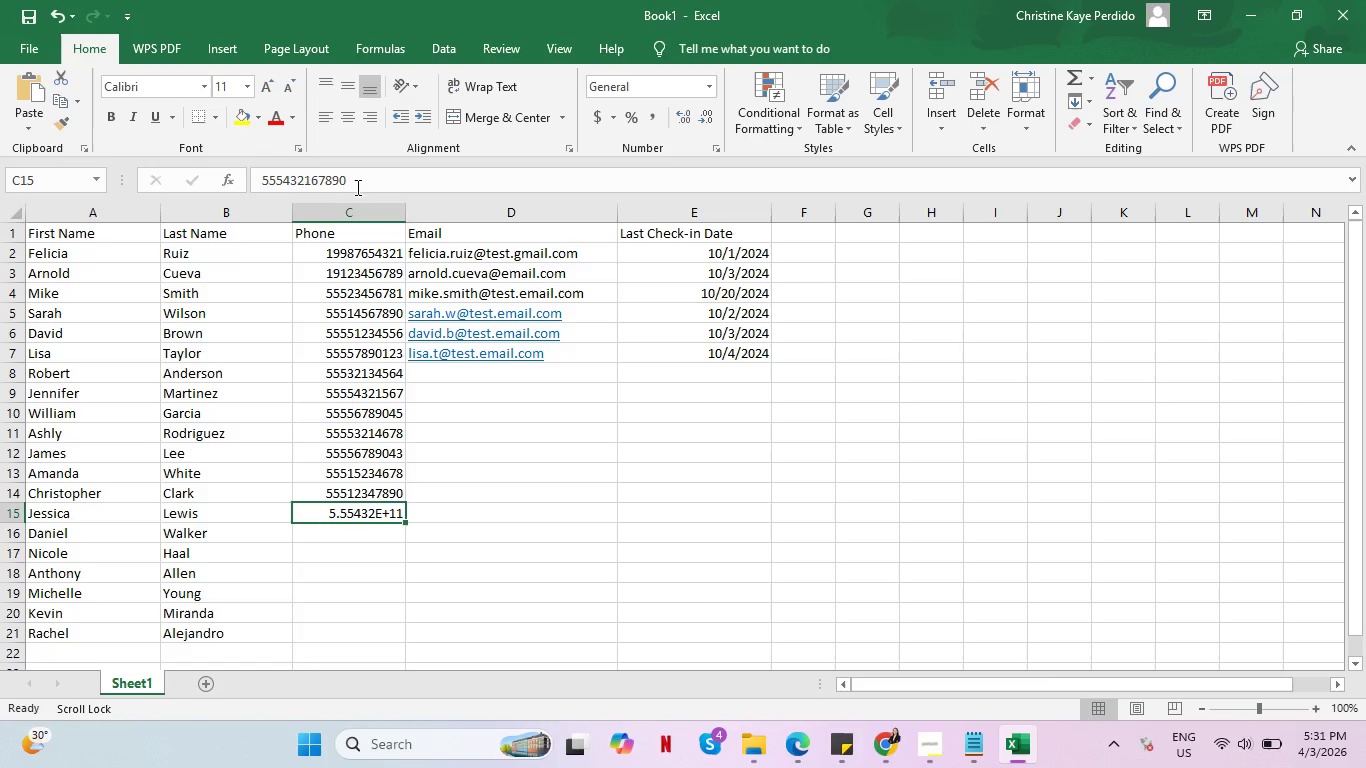 
left_click([364, 191])
 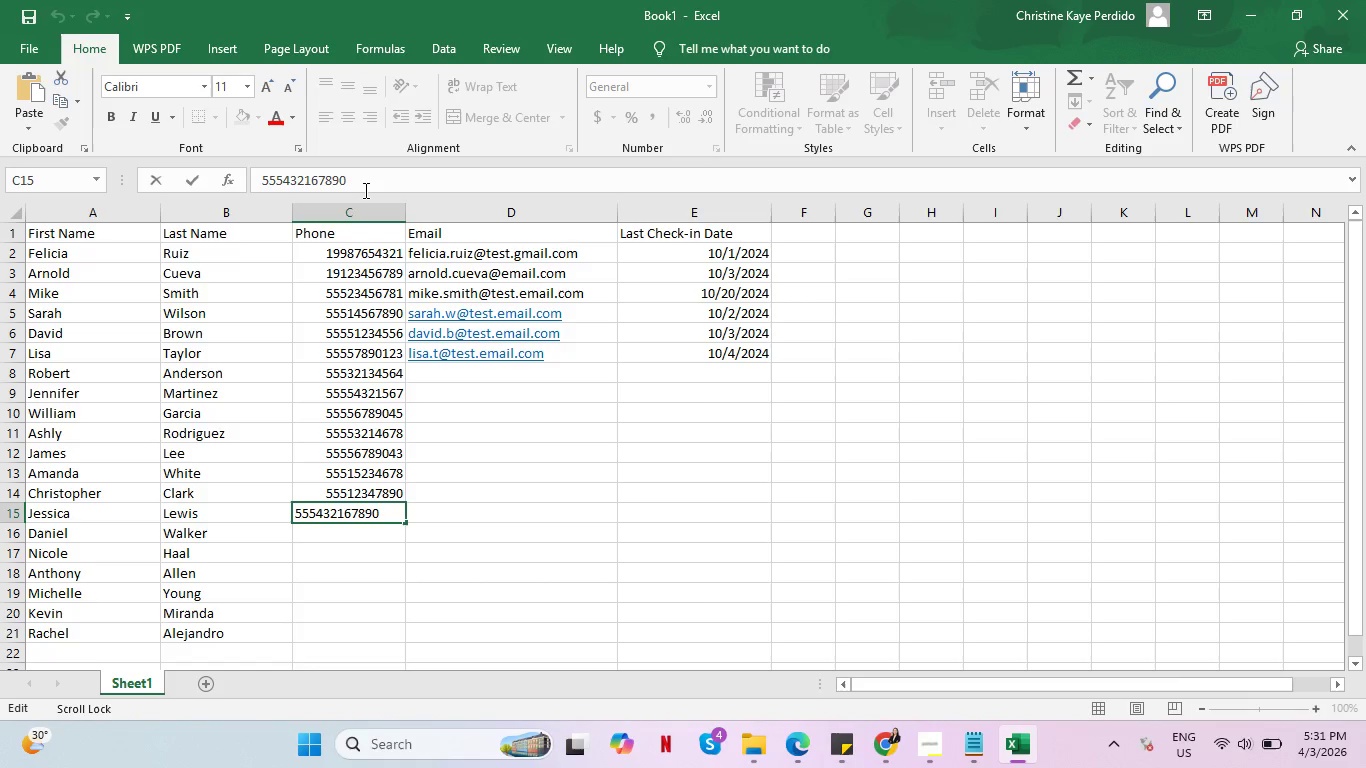 
key(Backspace)
 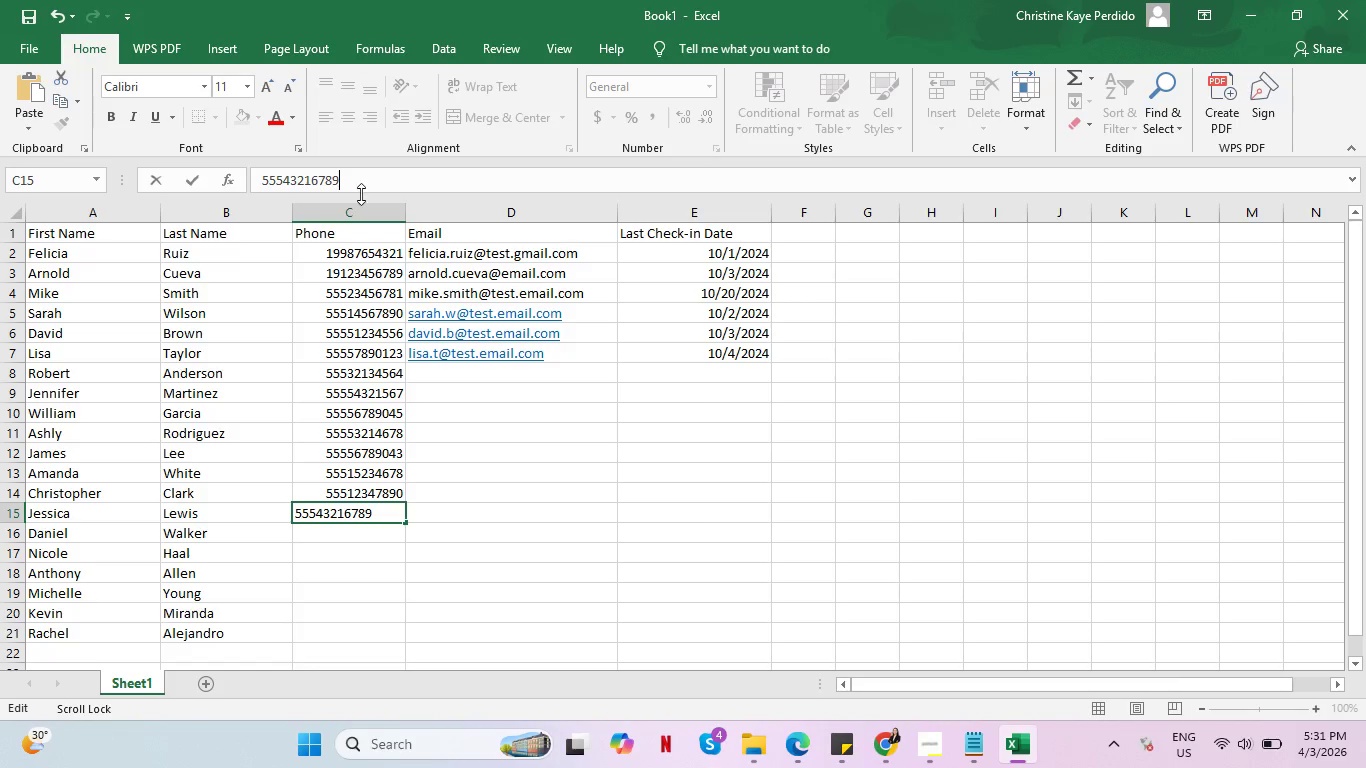 
key(Enter)
 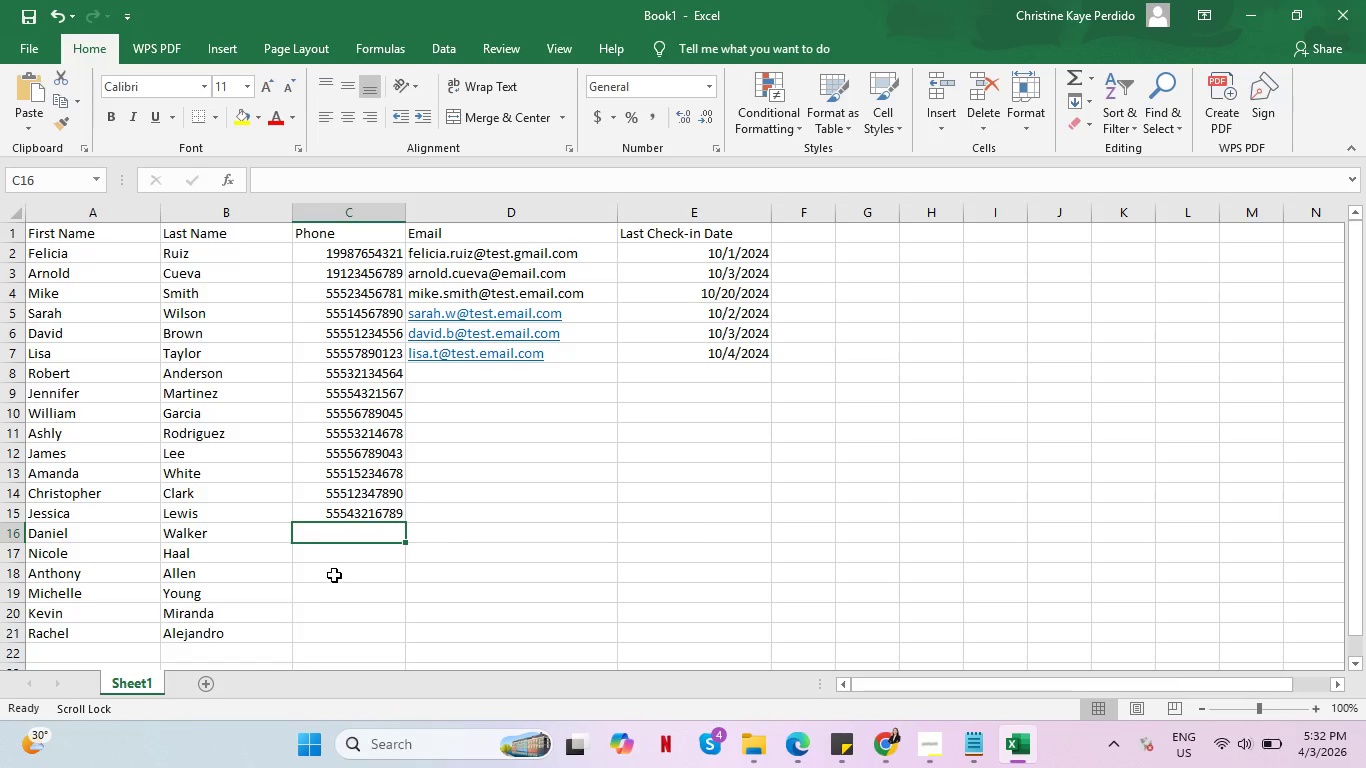 
type(55512783289)
 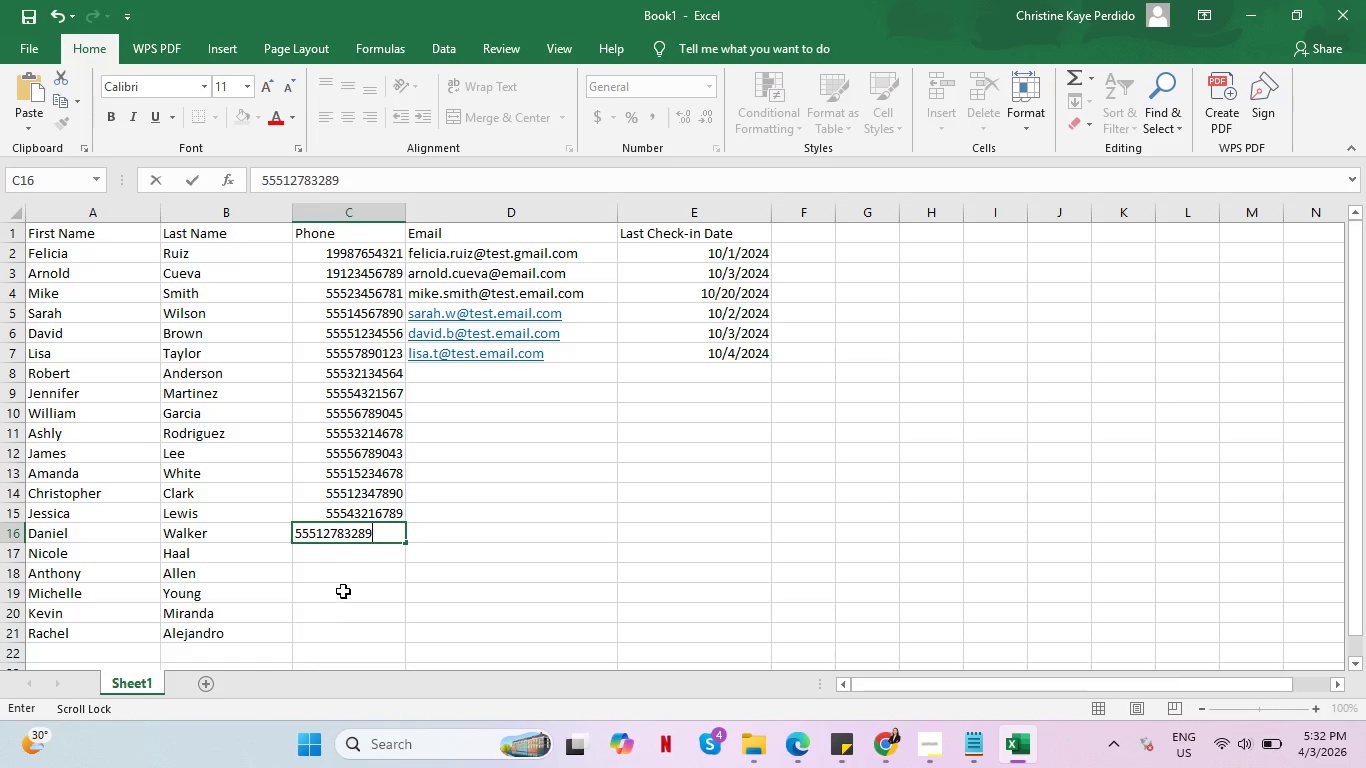 
left_click([355, 575])
 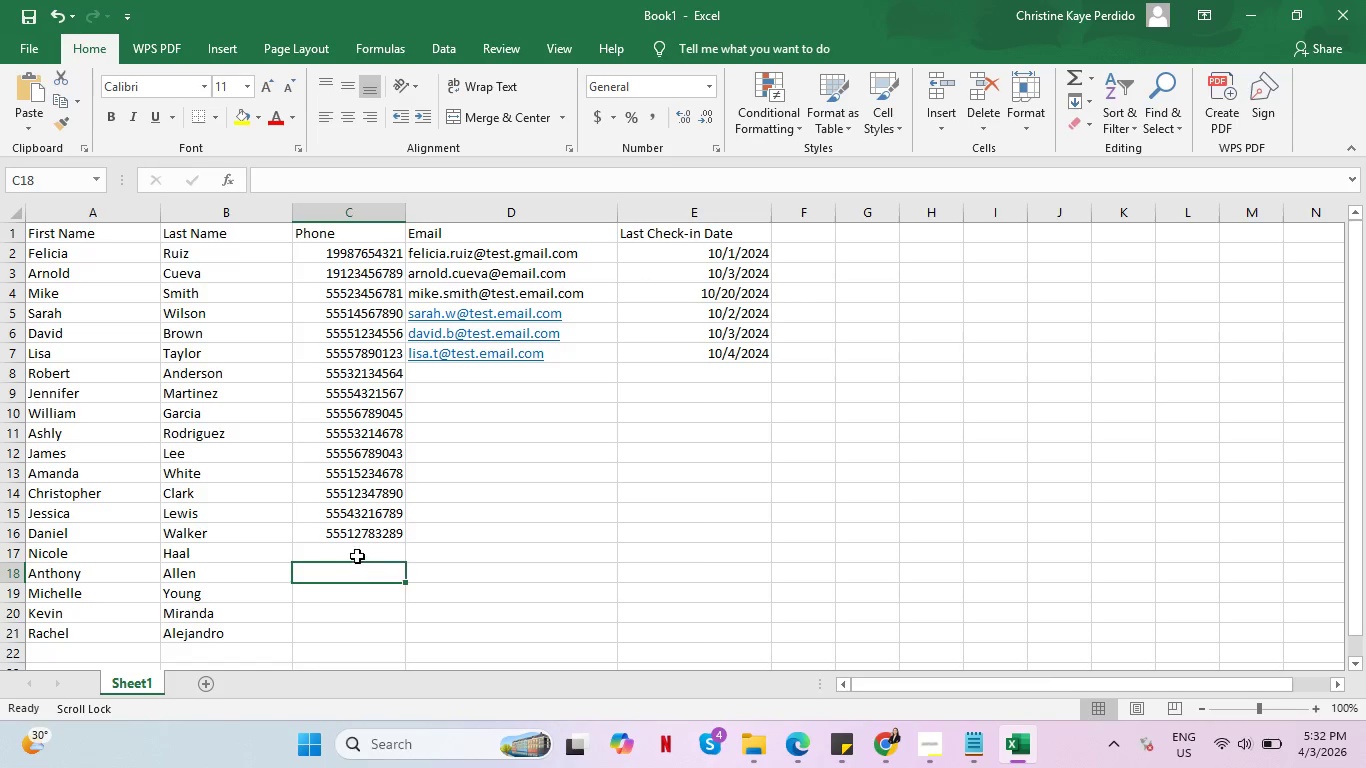 
left_click([358, 551])
 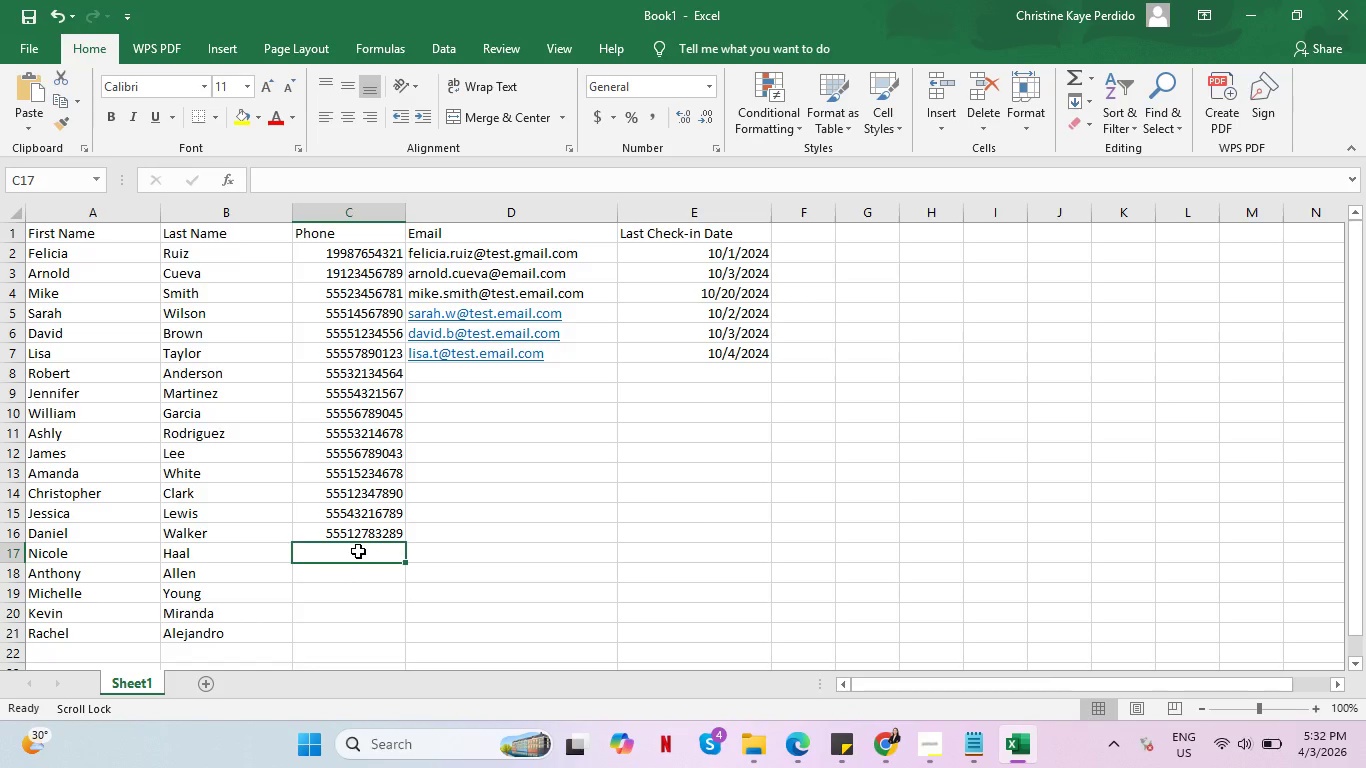 
type(553367073)
 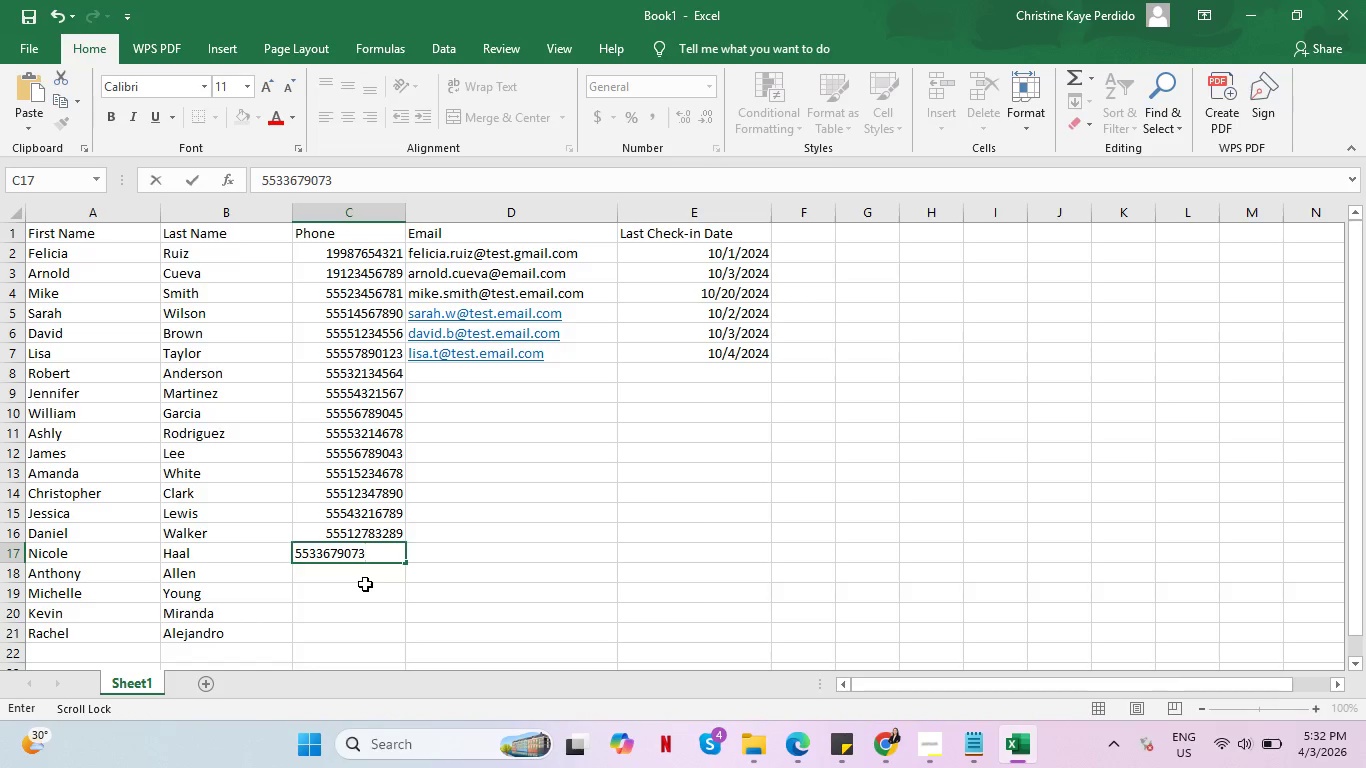 
hold_key(key=9, duration=0.33)
 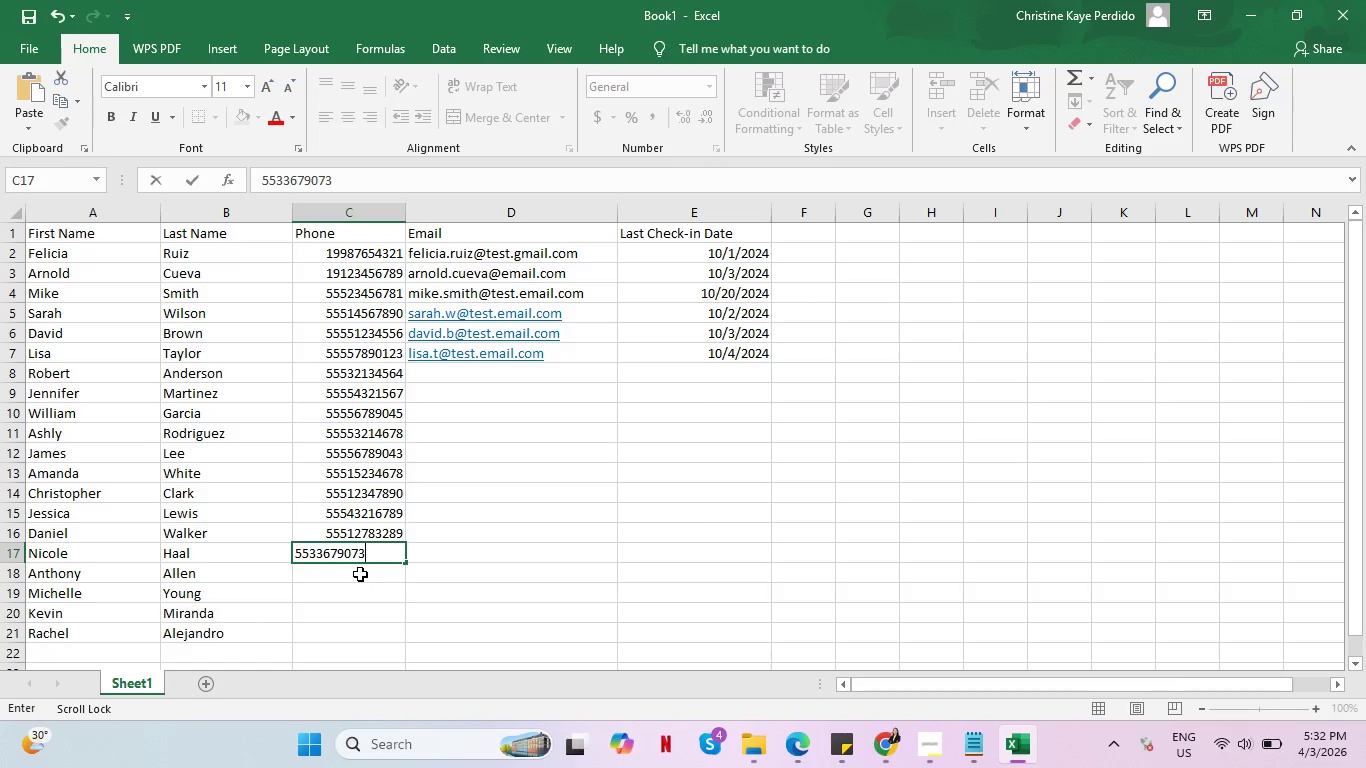 
left_click([365, 584])
 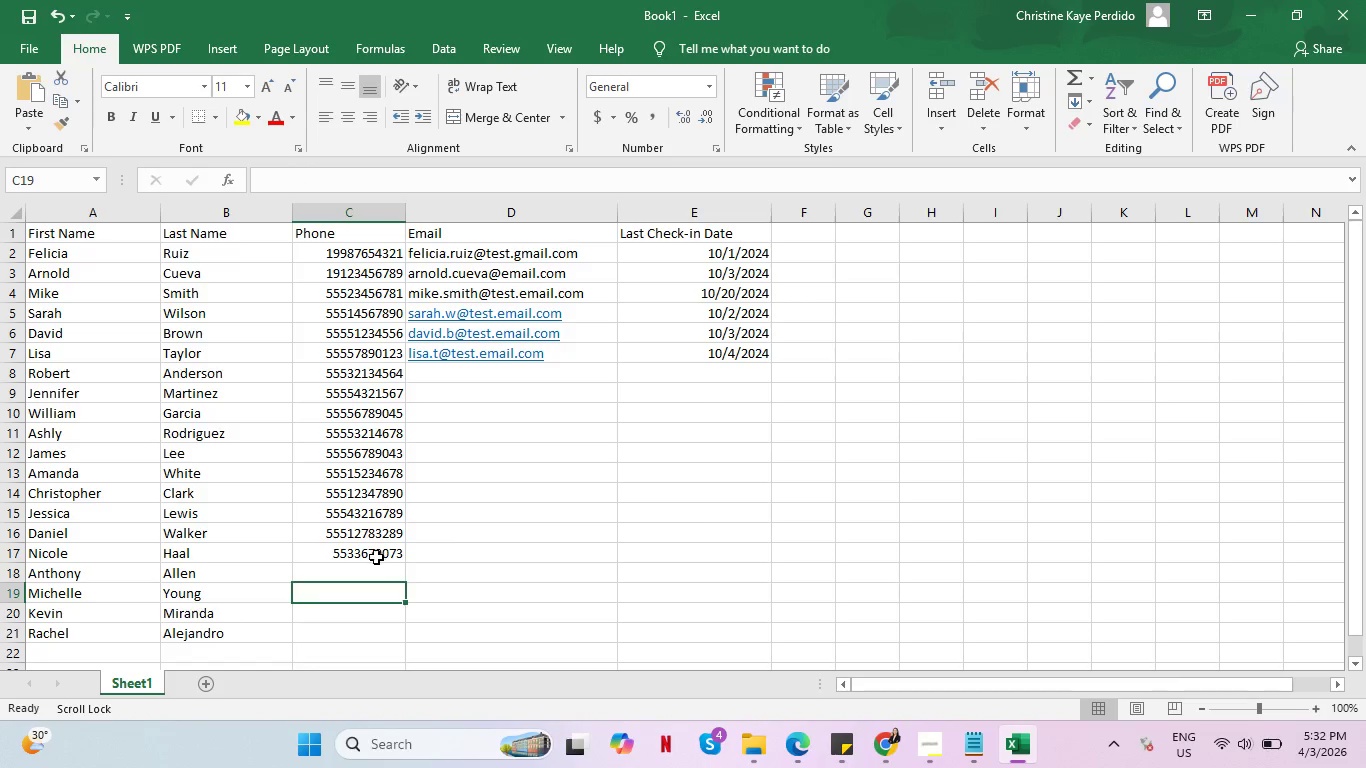 
double_click([375, 557])
 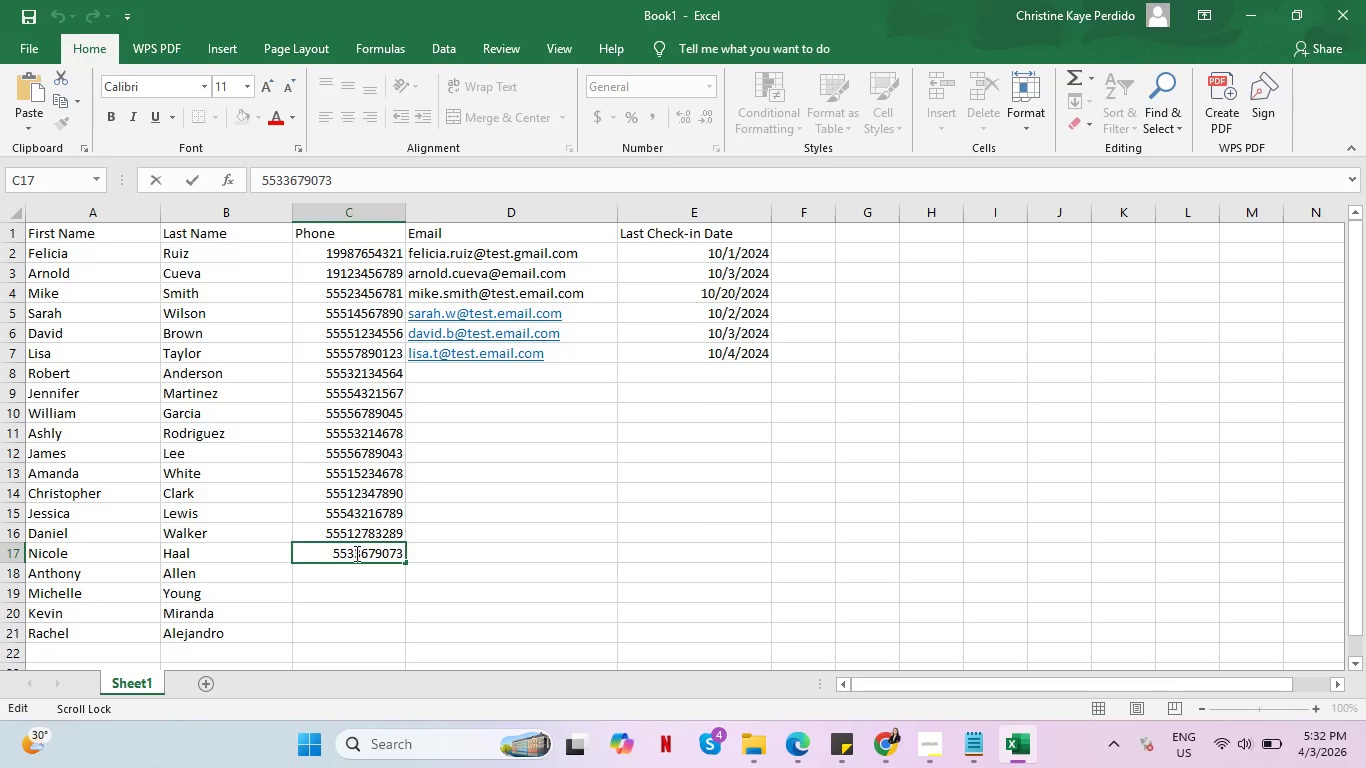 
key(4)
 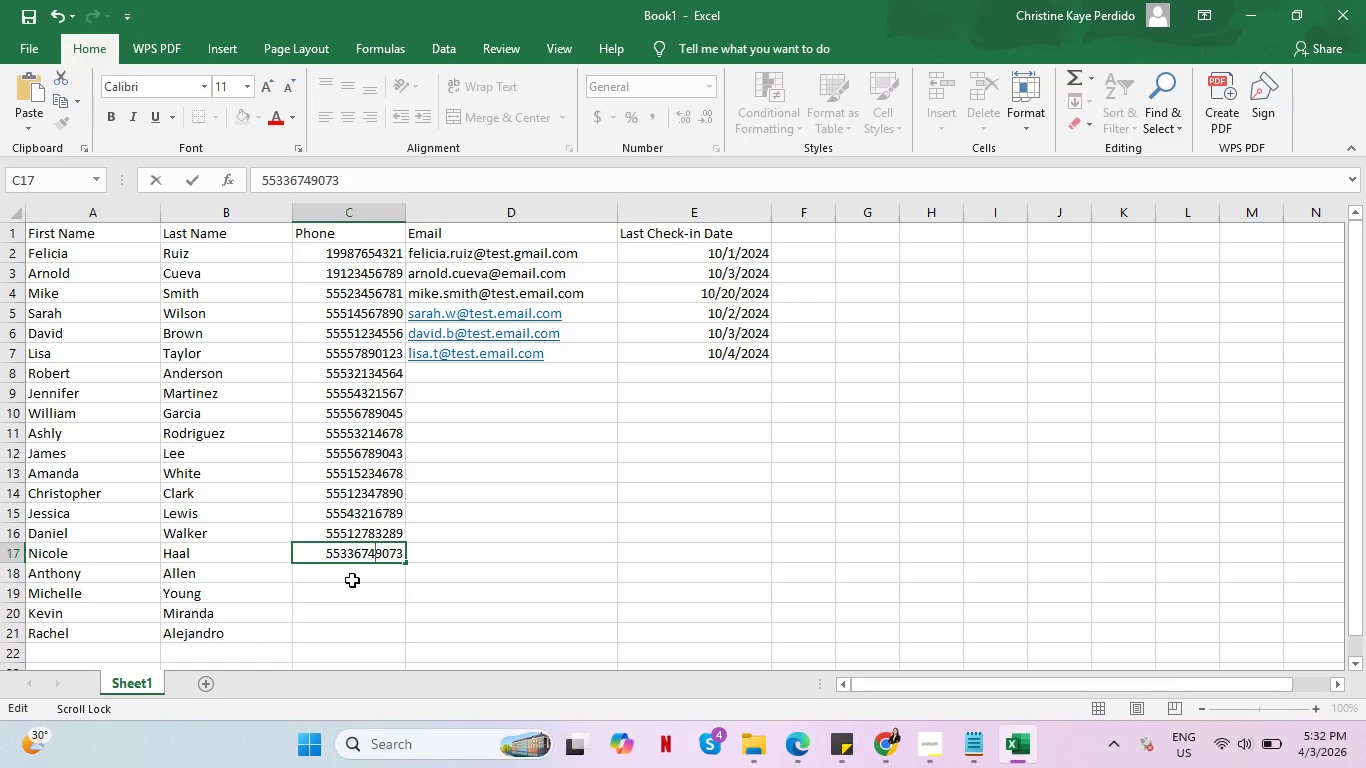 
left_click([352, 580])
 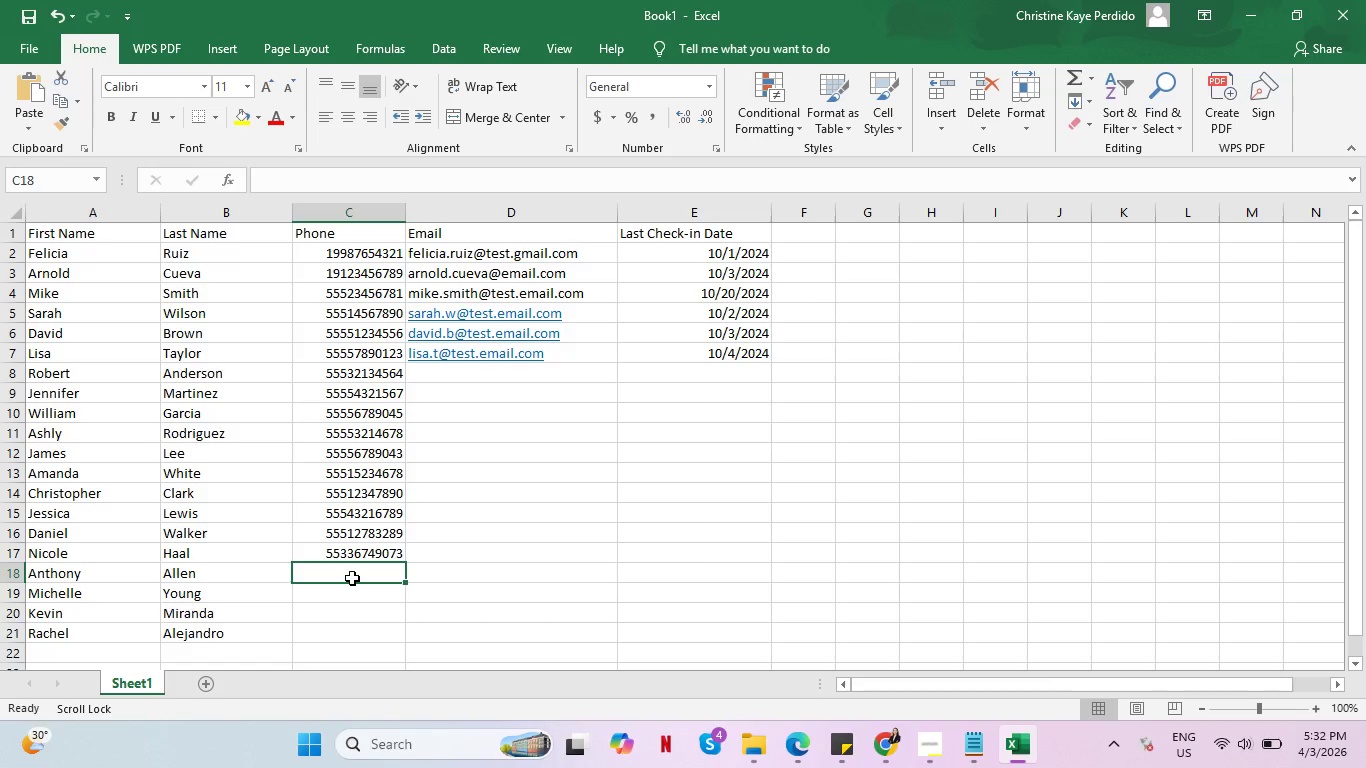 
type(55512213678)
 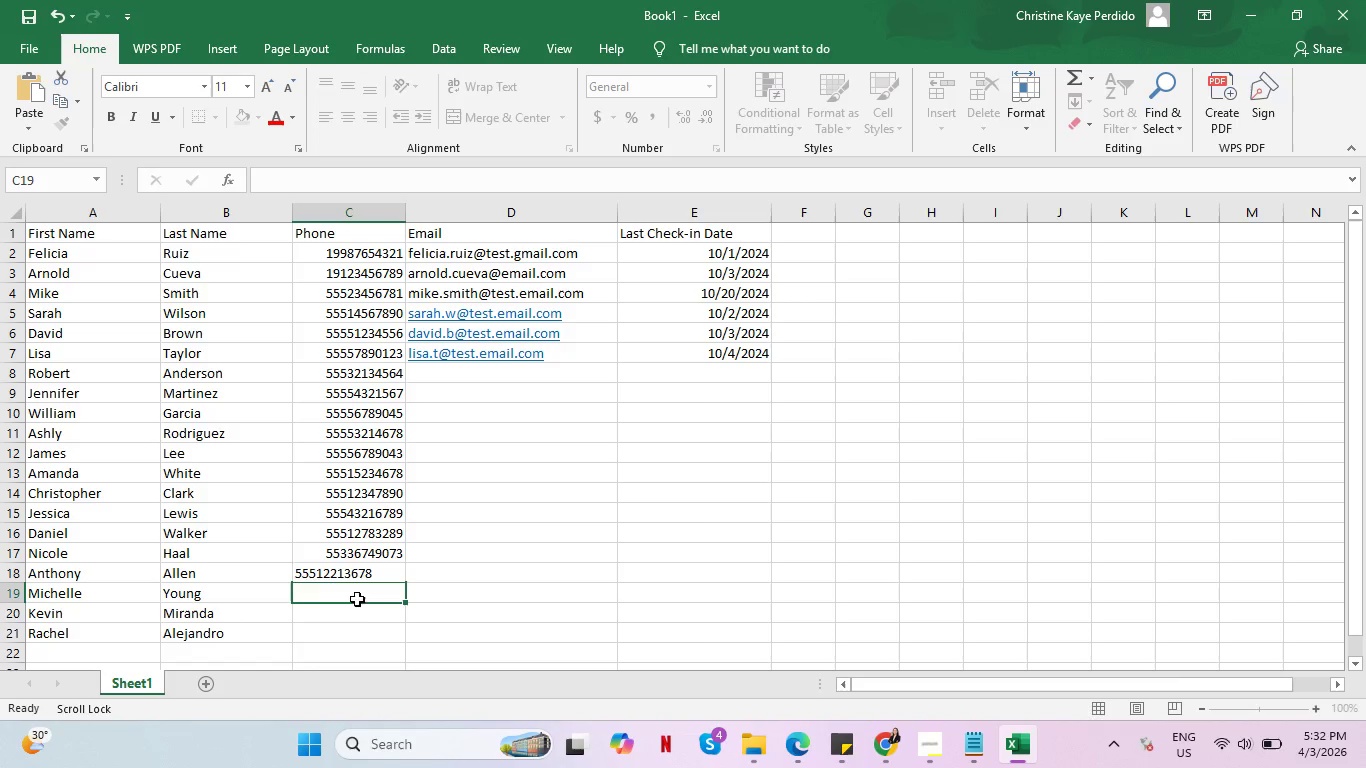 
left_click([357, 599])
 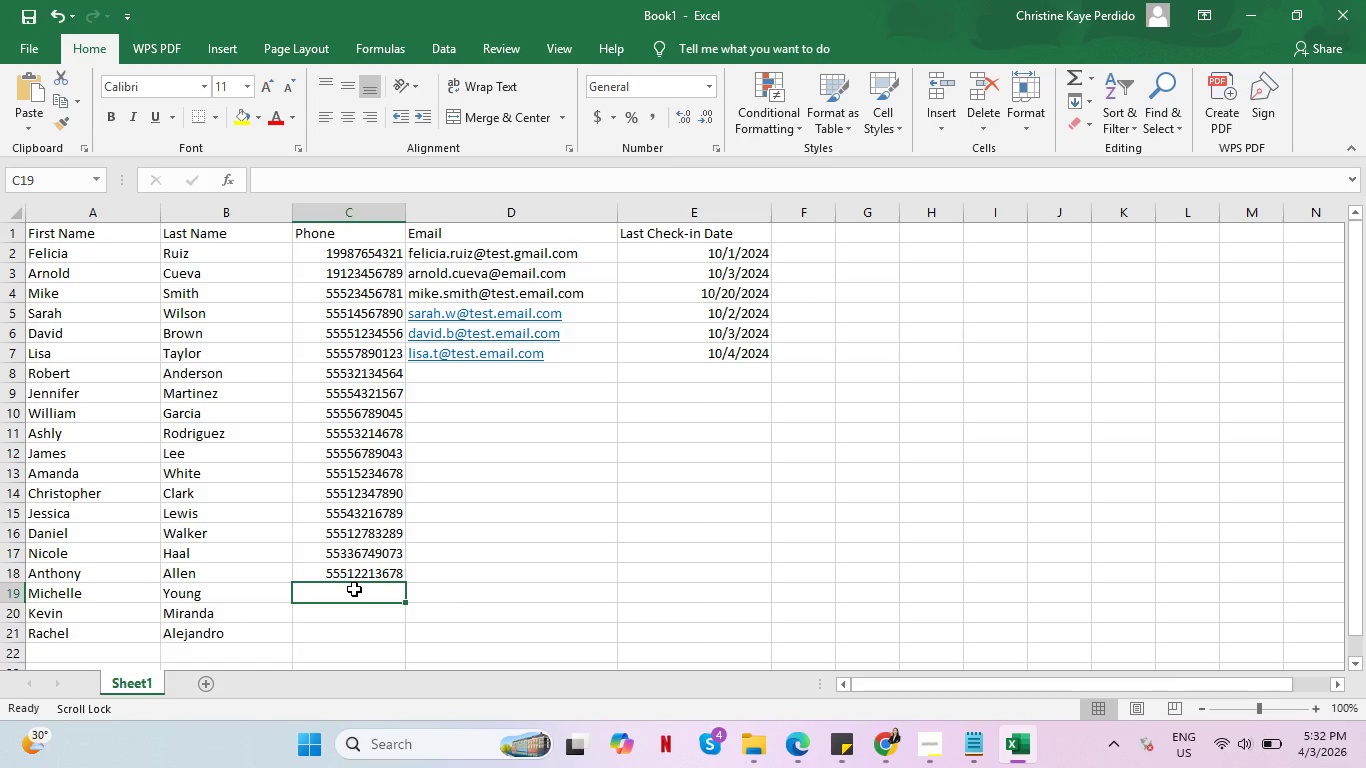 
type(1235645)
key(Backspace)
key(Backspace)
type(55593294935)
 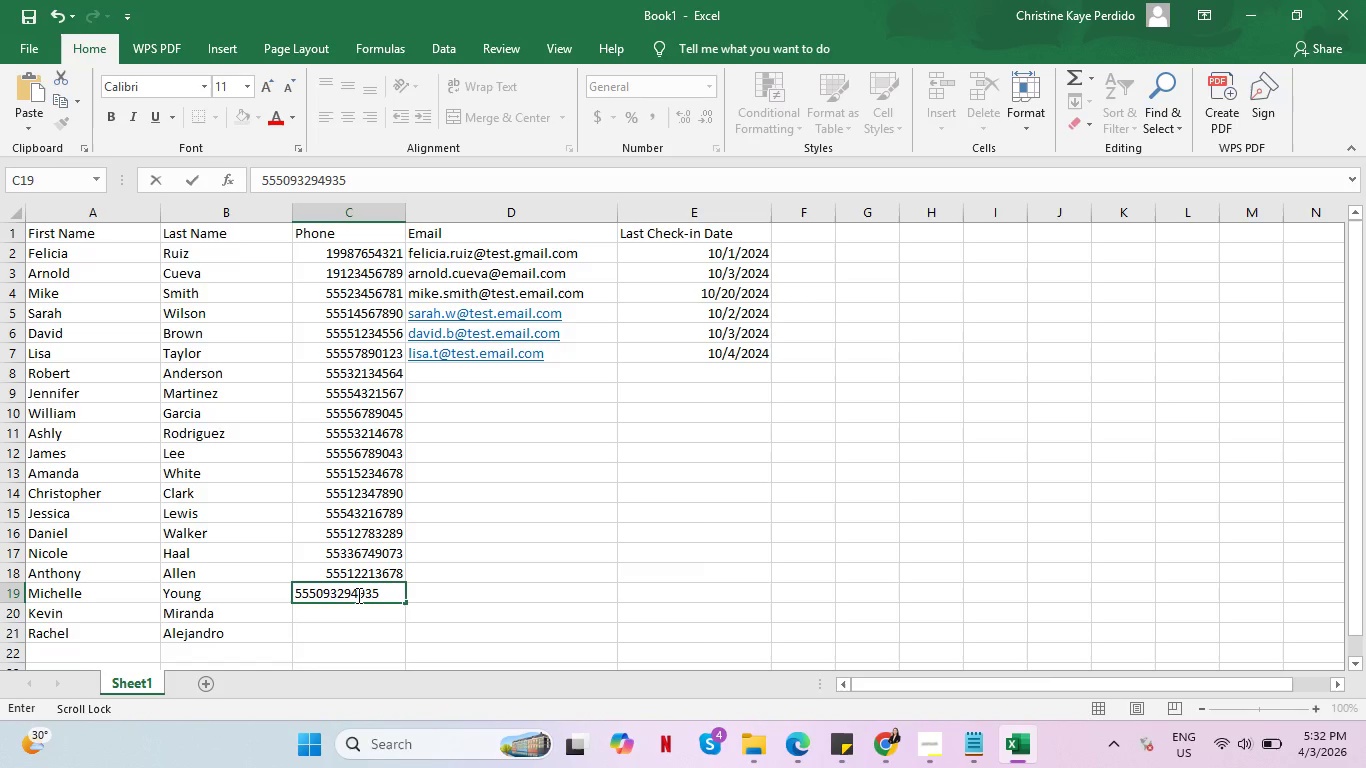 
hold_key(key=0, duration=0.31)
 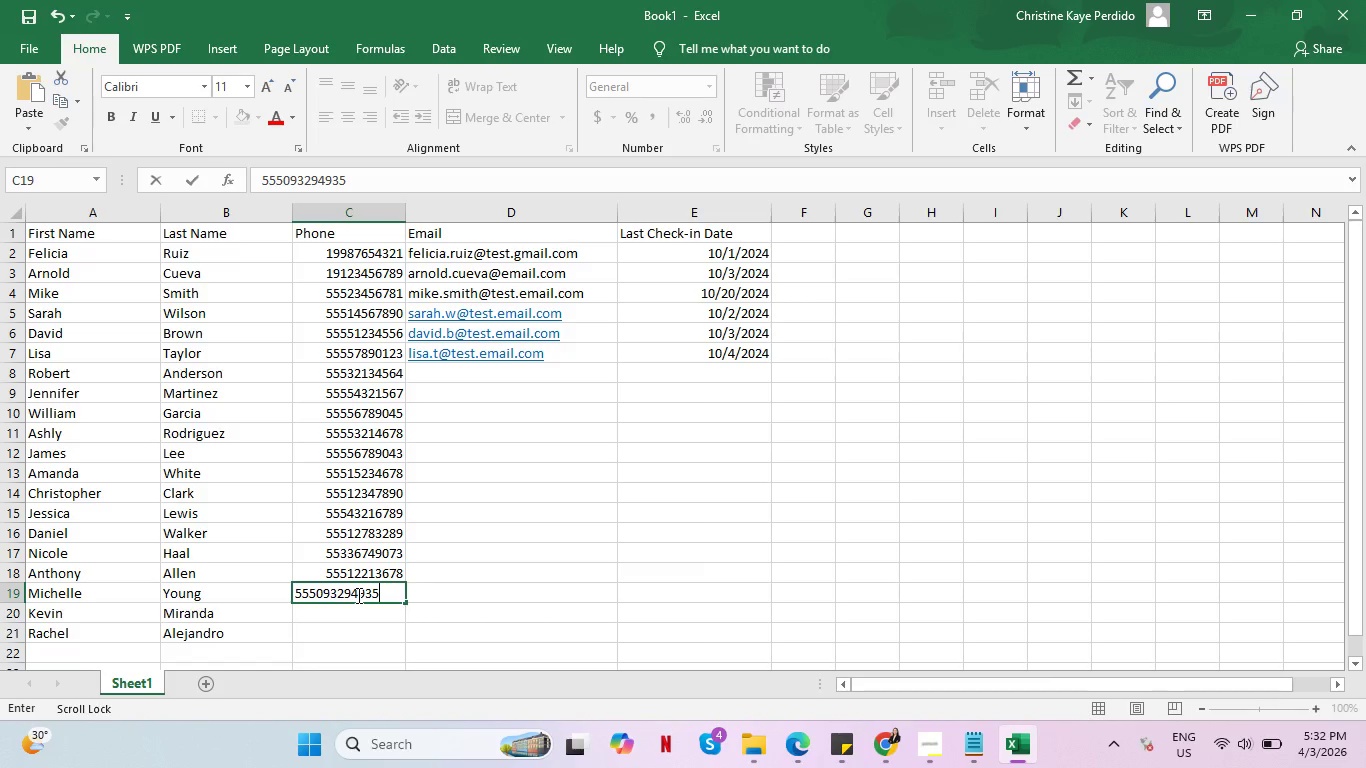 
key(Enter)
 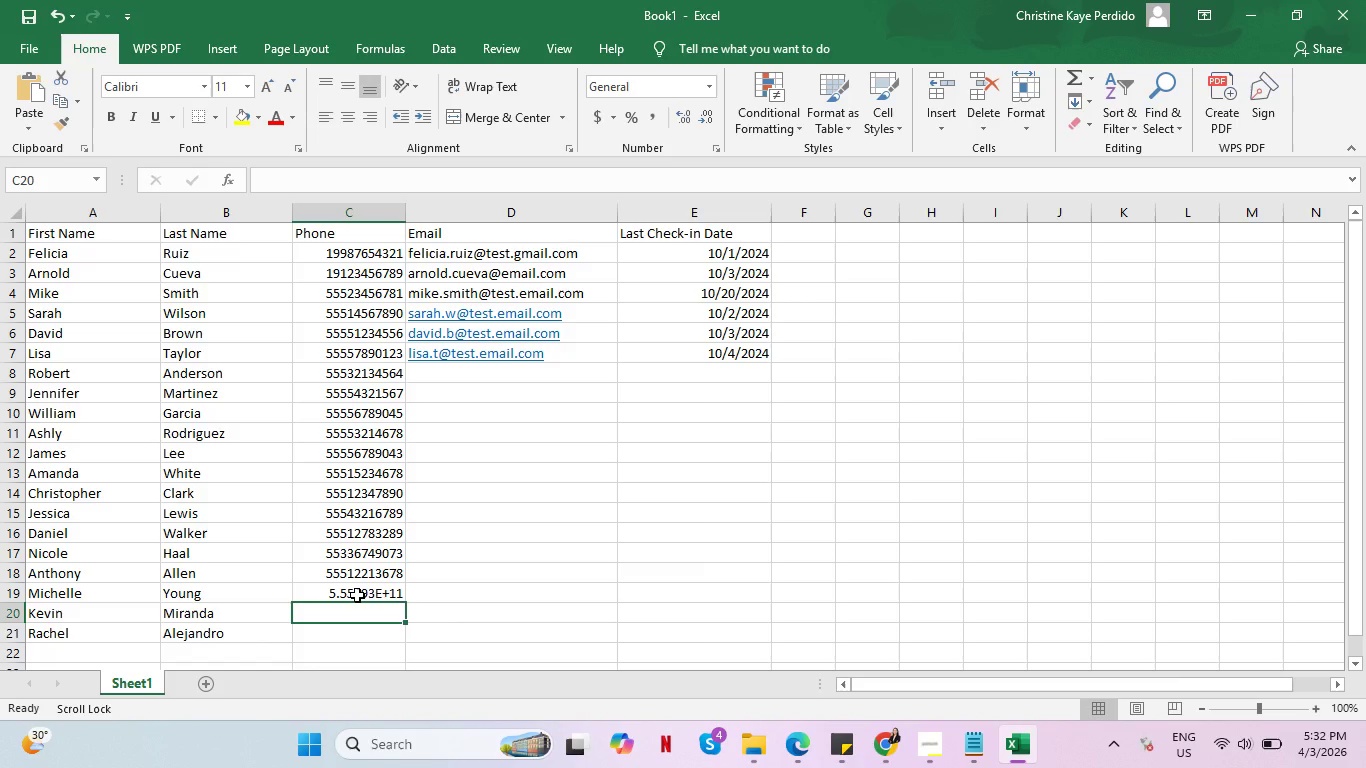 
left_click([357, 595])
 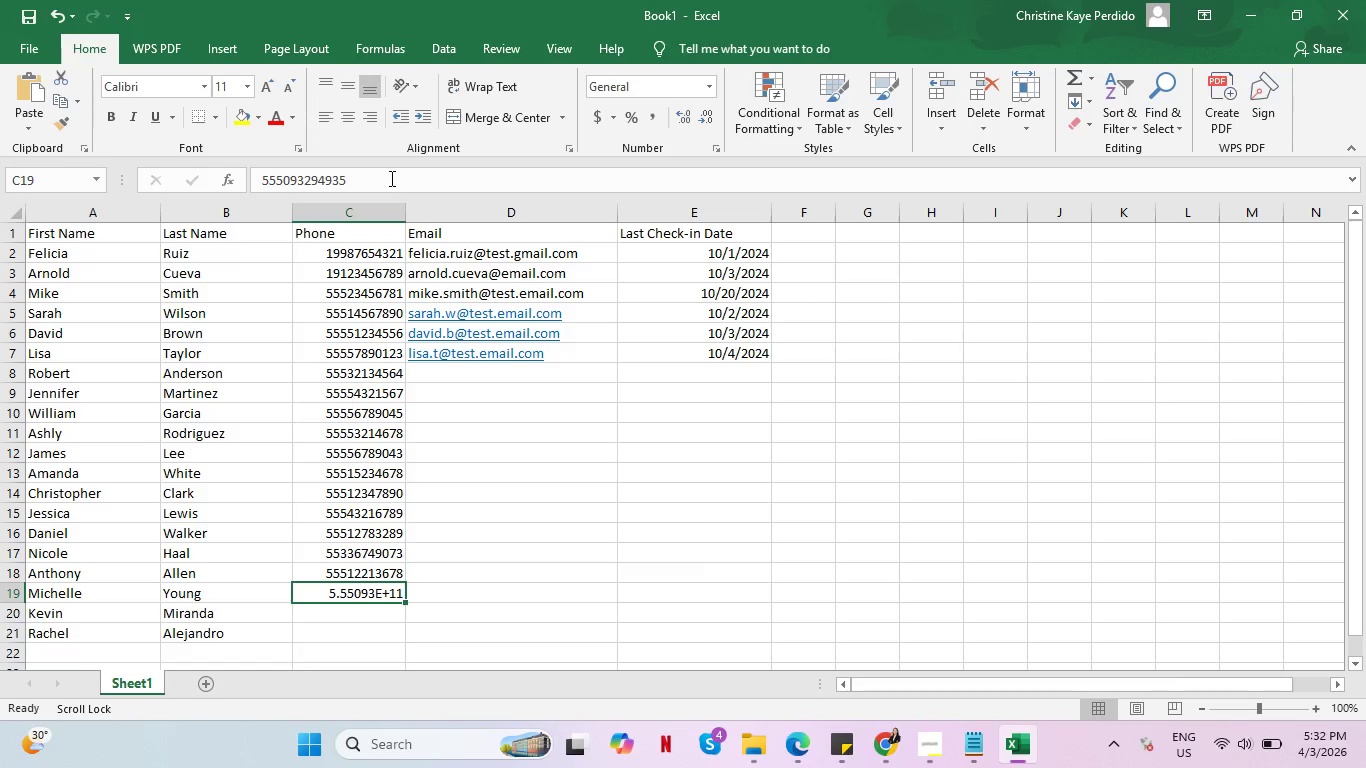 
left_click([390, 174])
 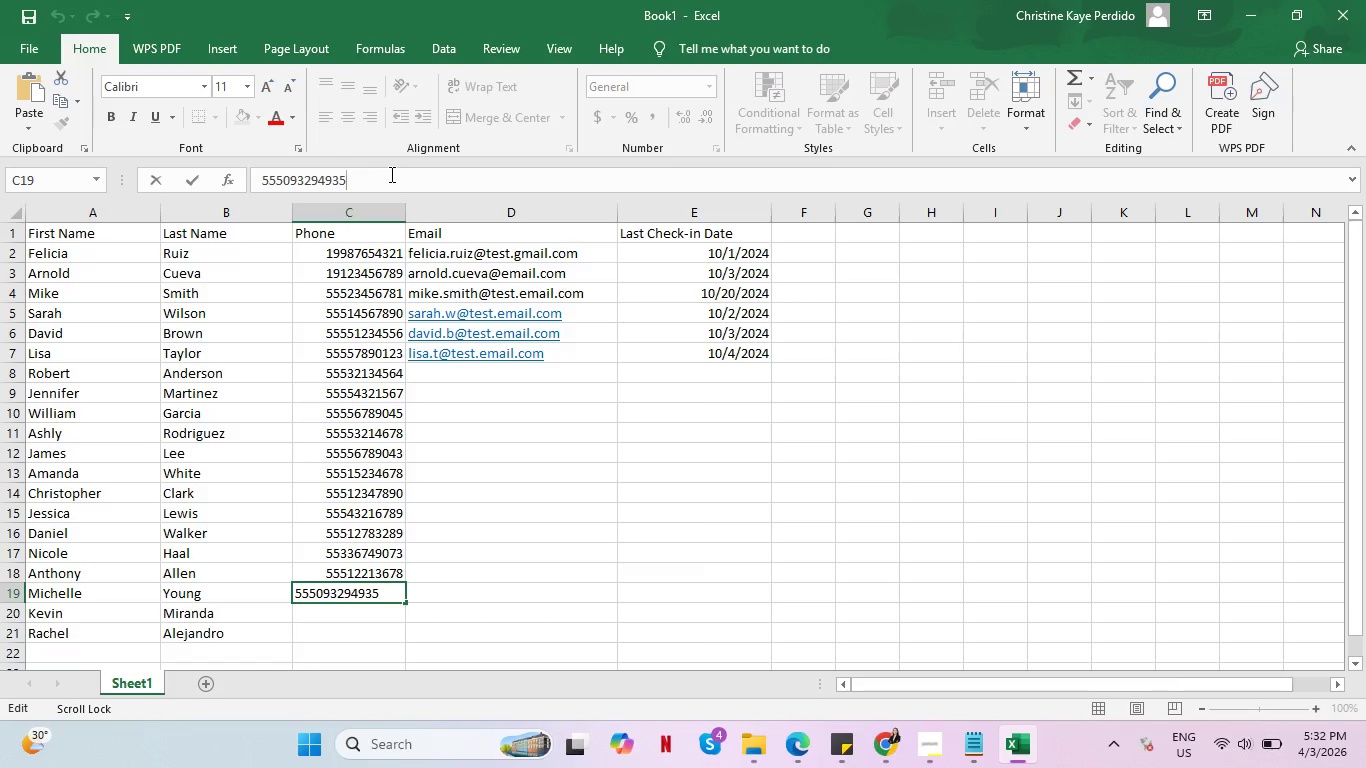 
key(Backspace)
 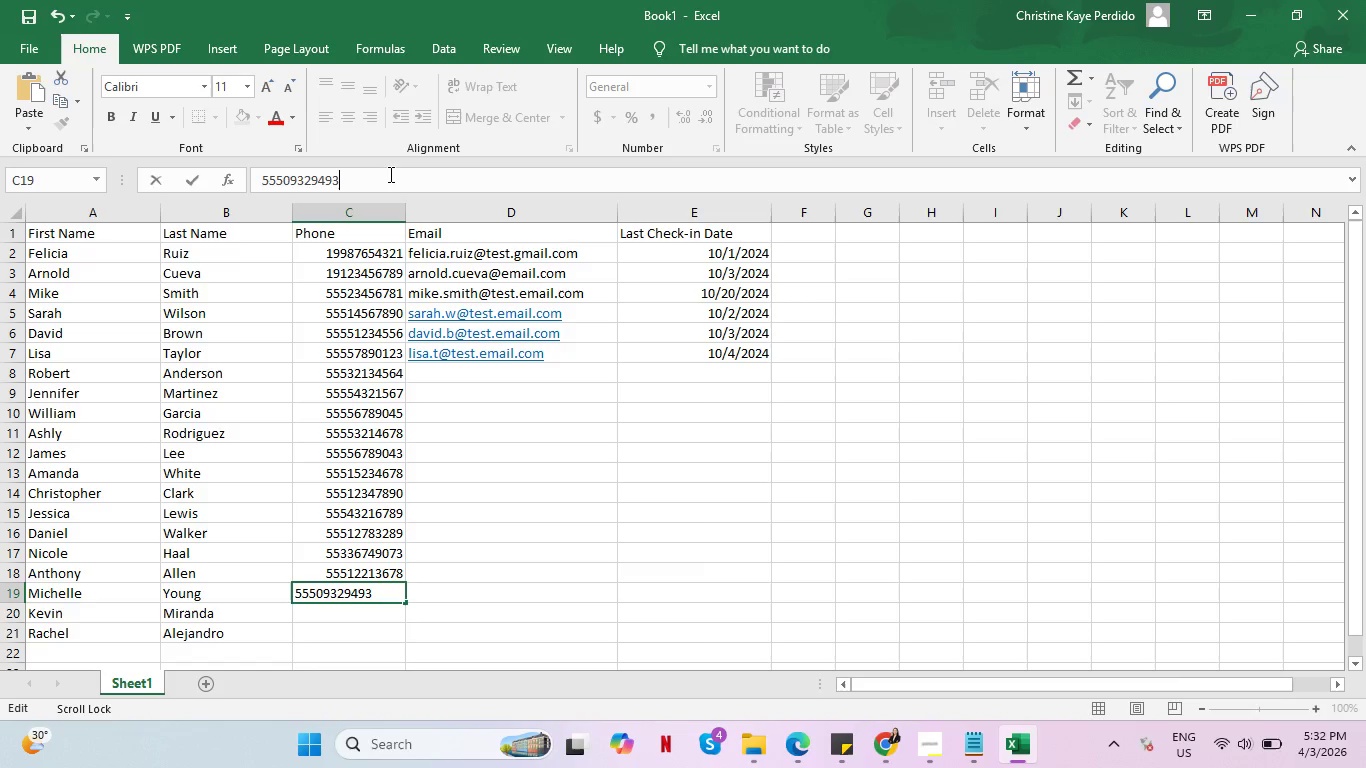 
key(Enter)
 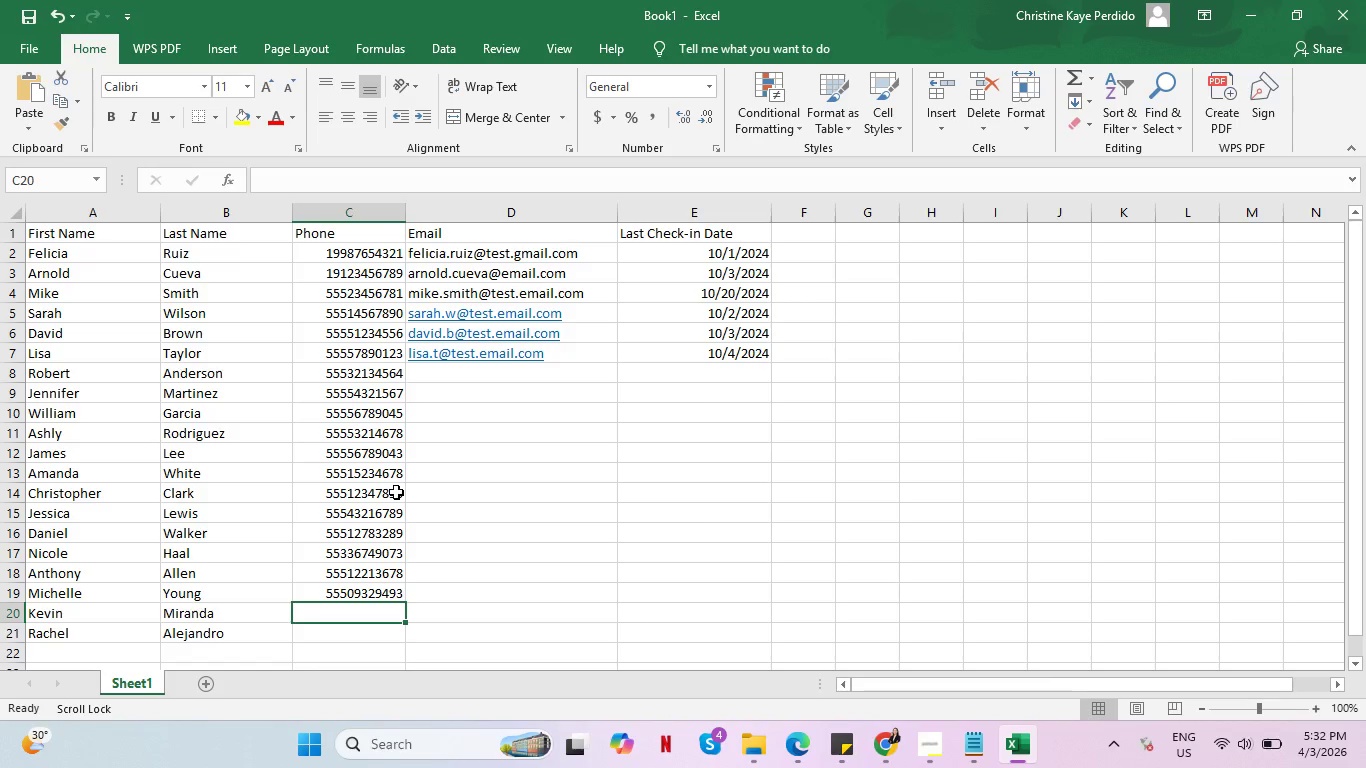 
scroll: coordinate [396, 489], scroll_direction: down, amount: 1.0
 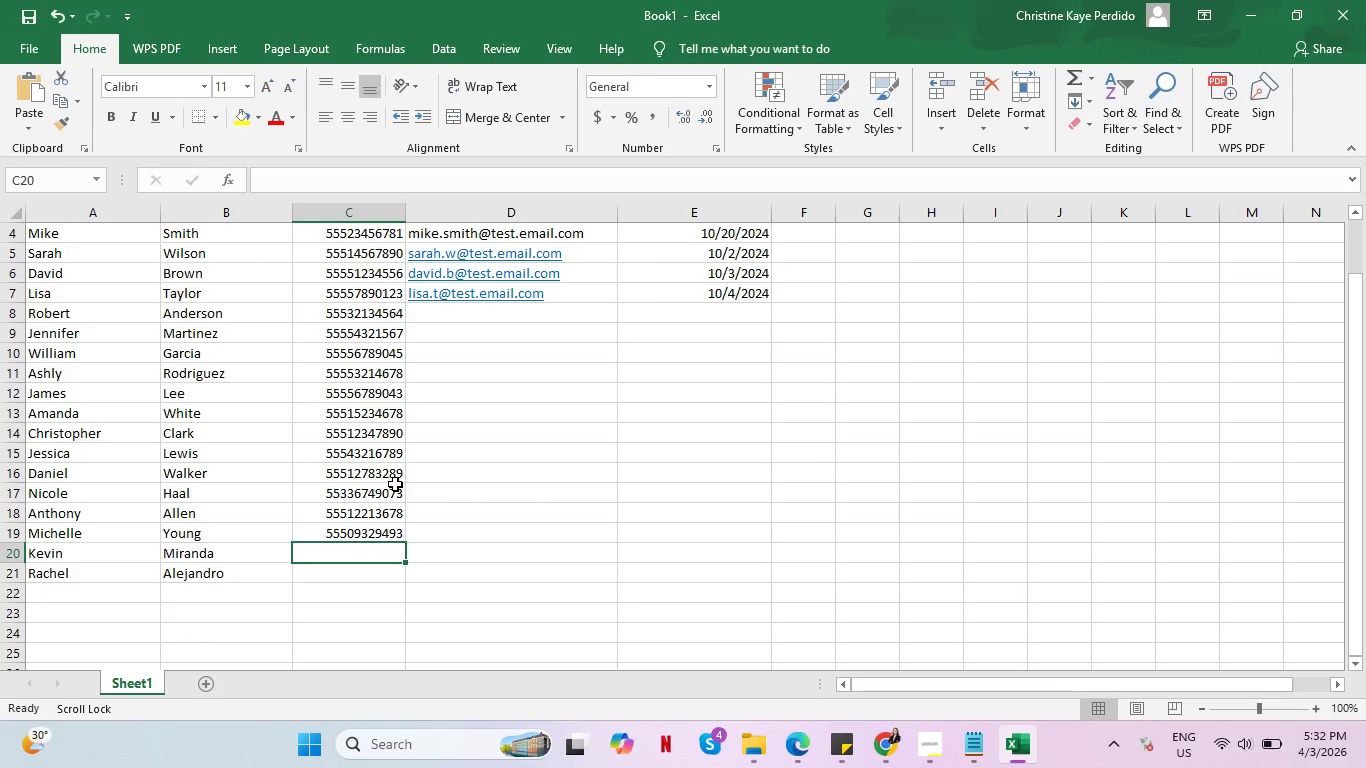 
scroll: coordinate [394, 483], scroll_direction: up, amount: 1.0
 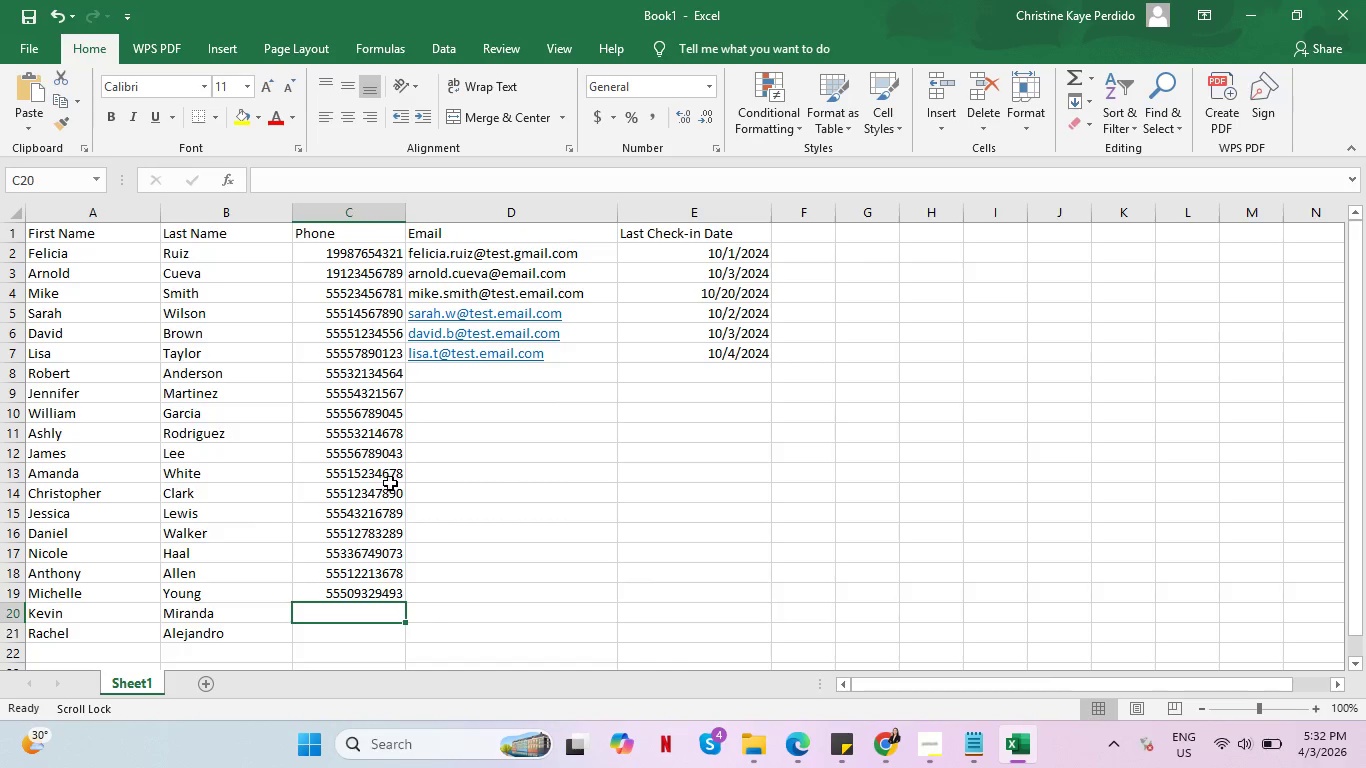 
type(5555321678)
 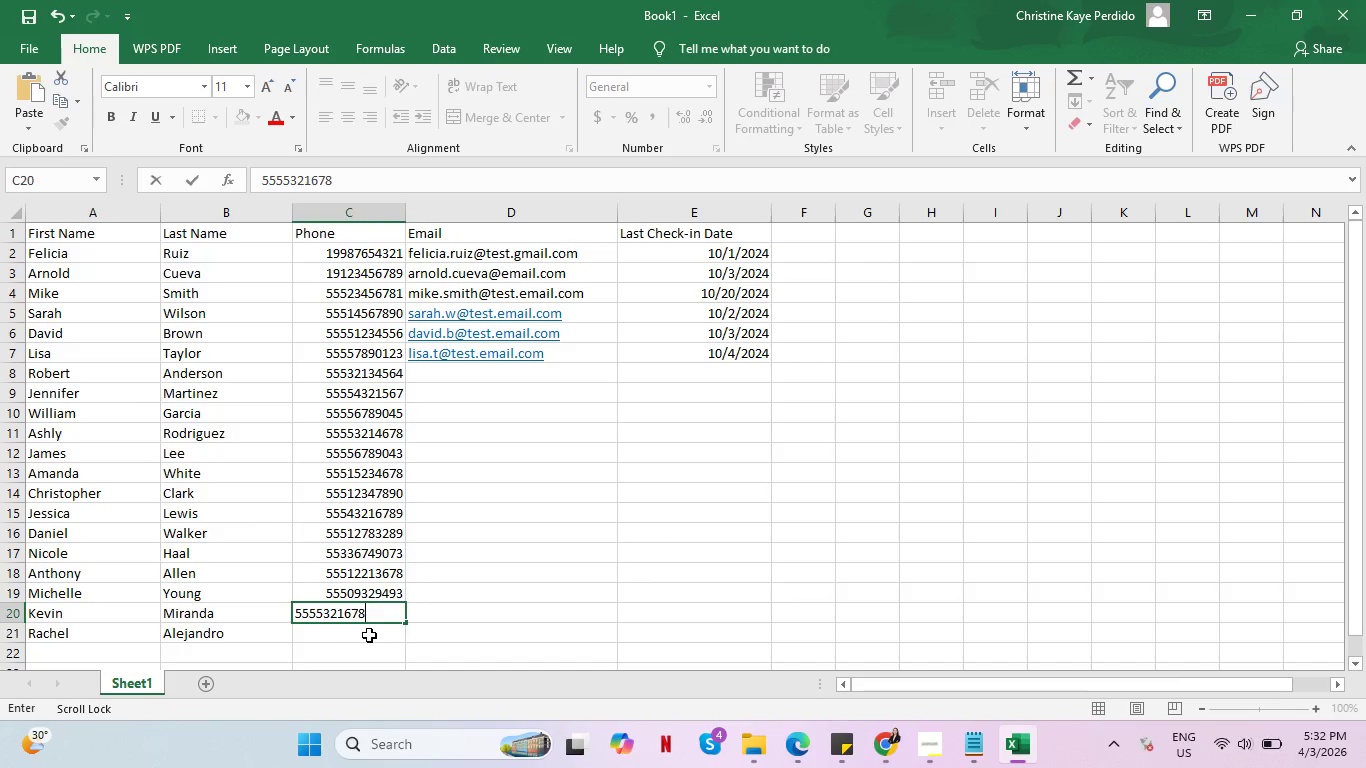 
key(8)
 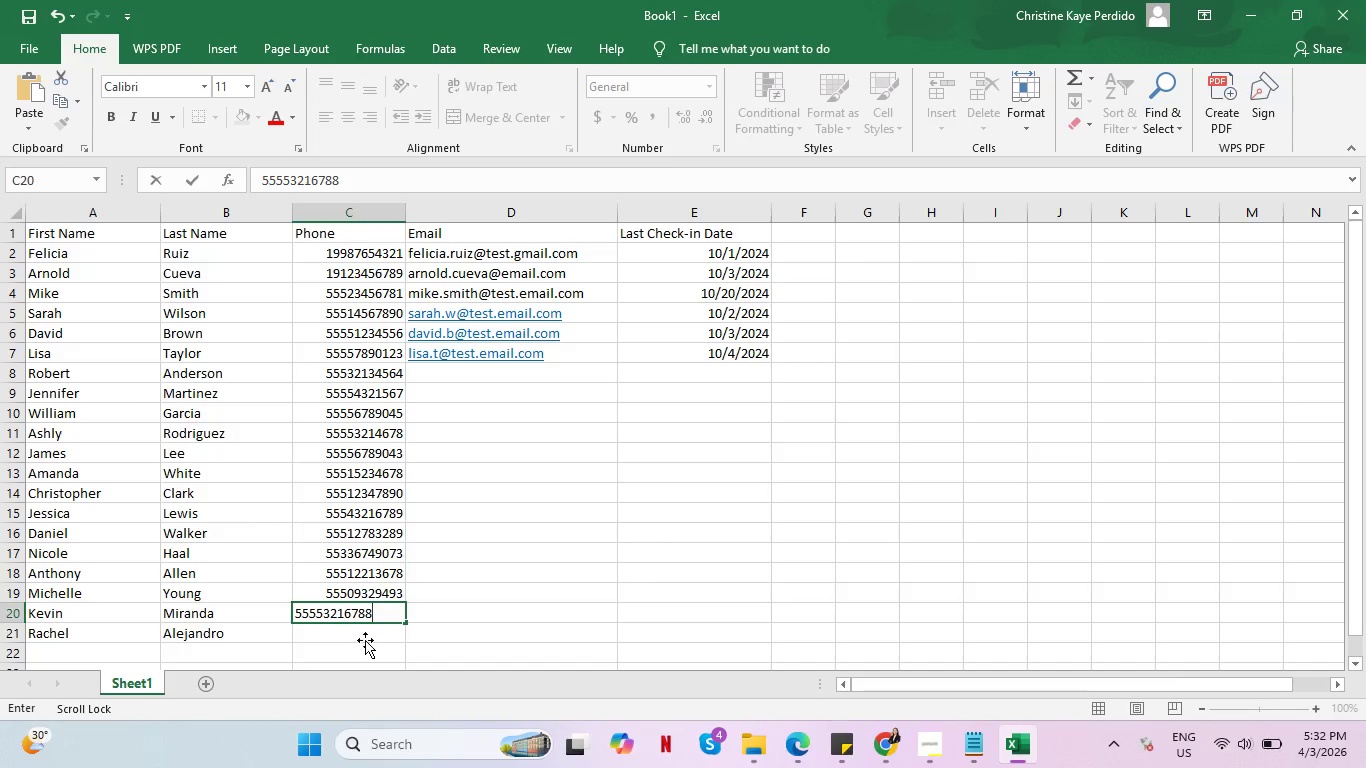 
left_click([365, 640])
 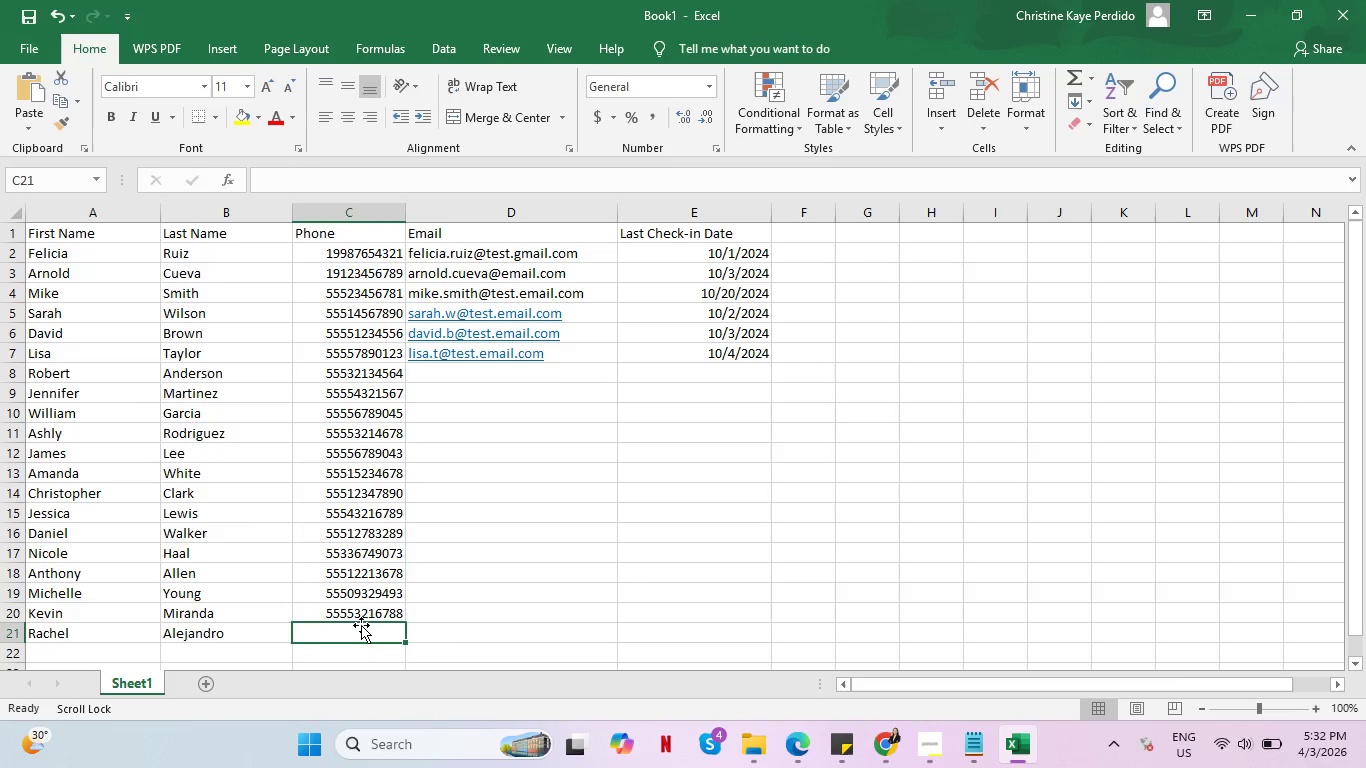 
type(55523134578)
 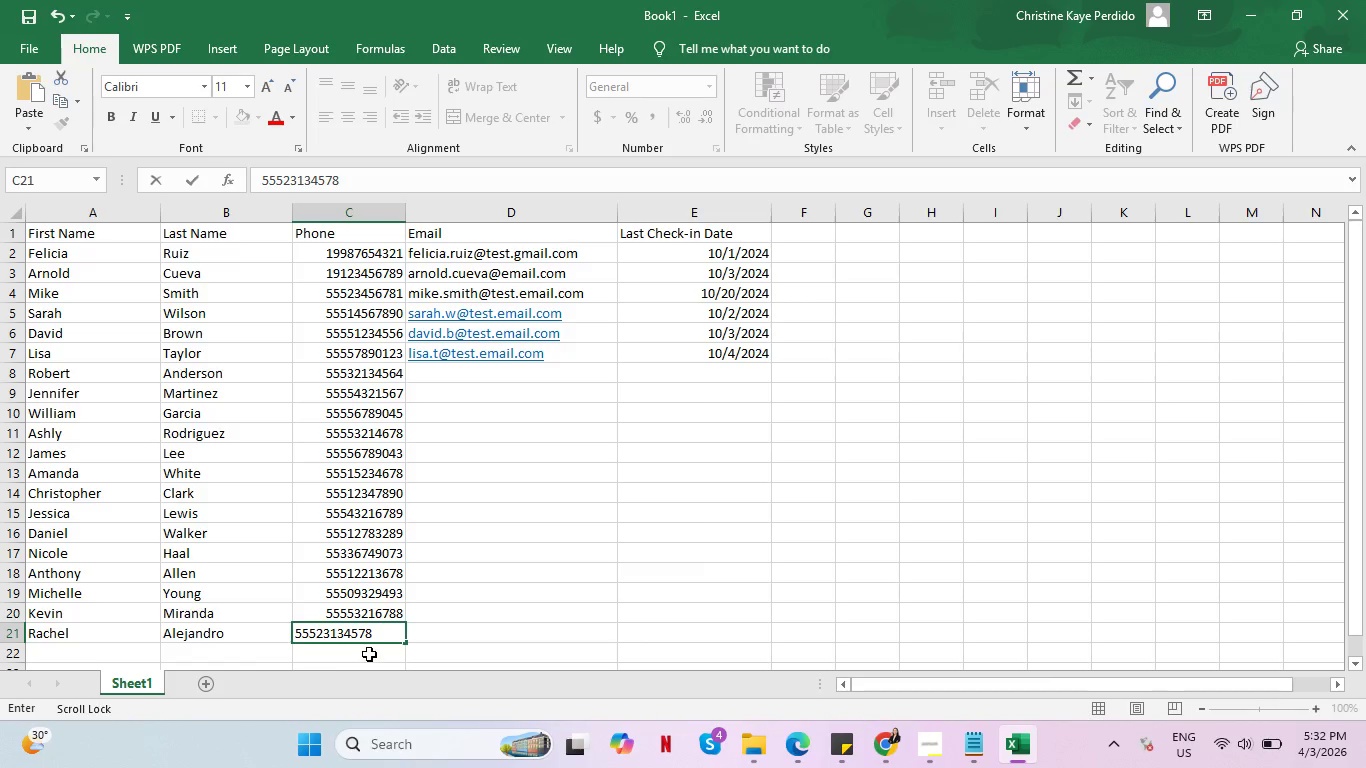 
left_click([369, 654])
 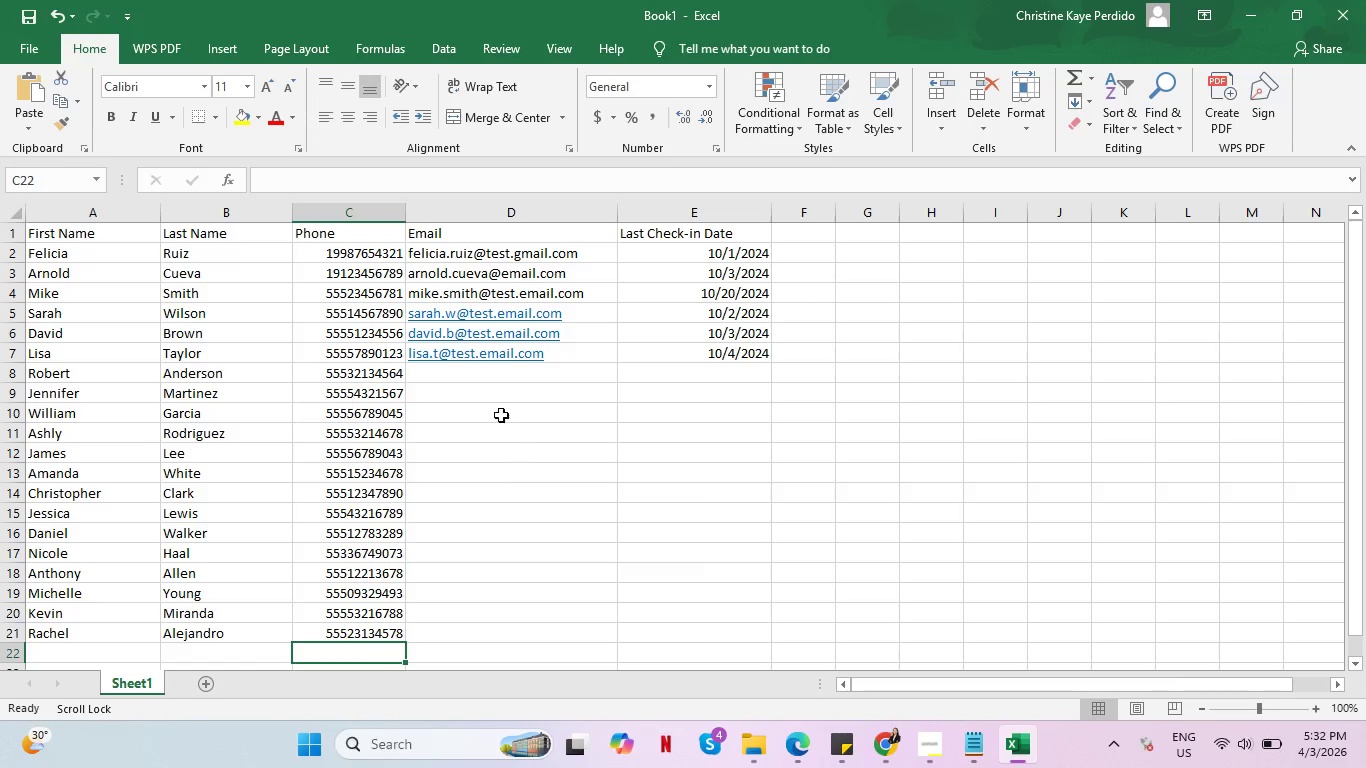 
left_click([487, 378])
 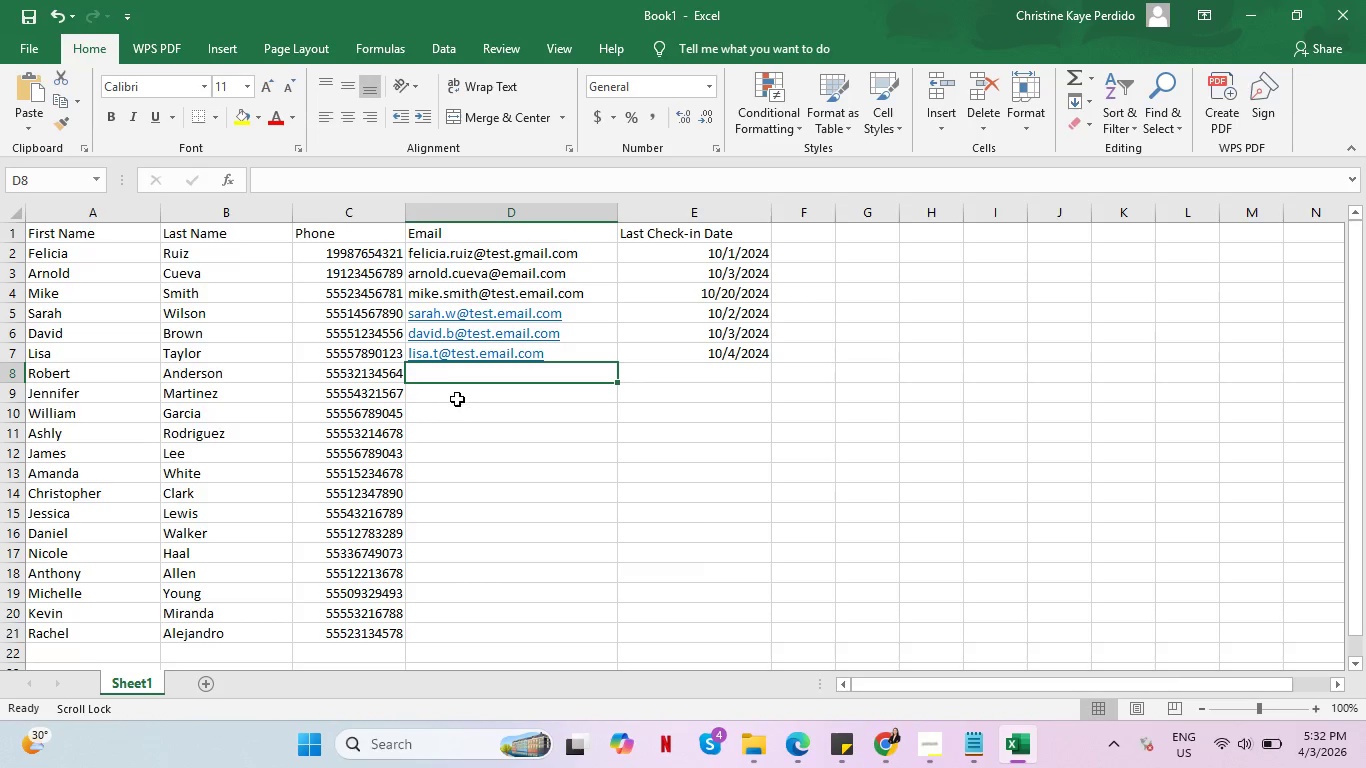 
left_click([437, 250])
 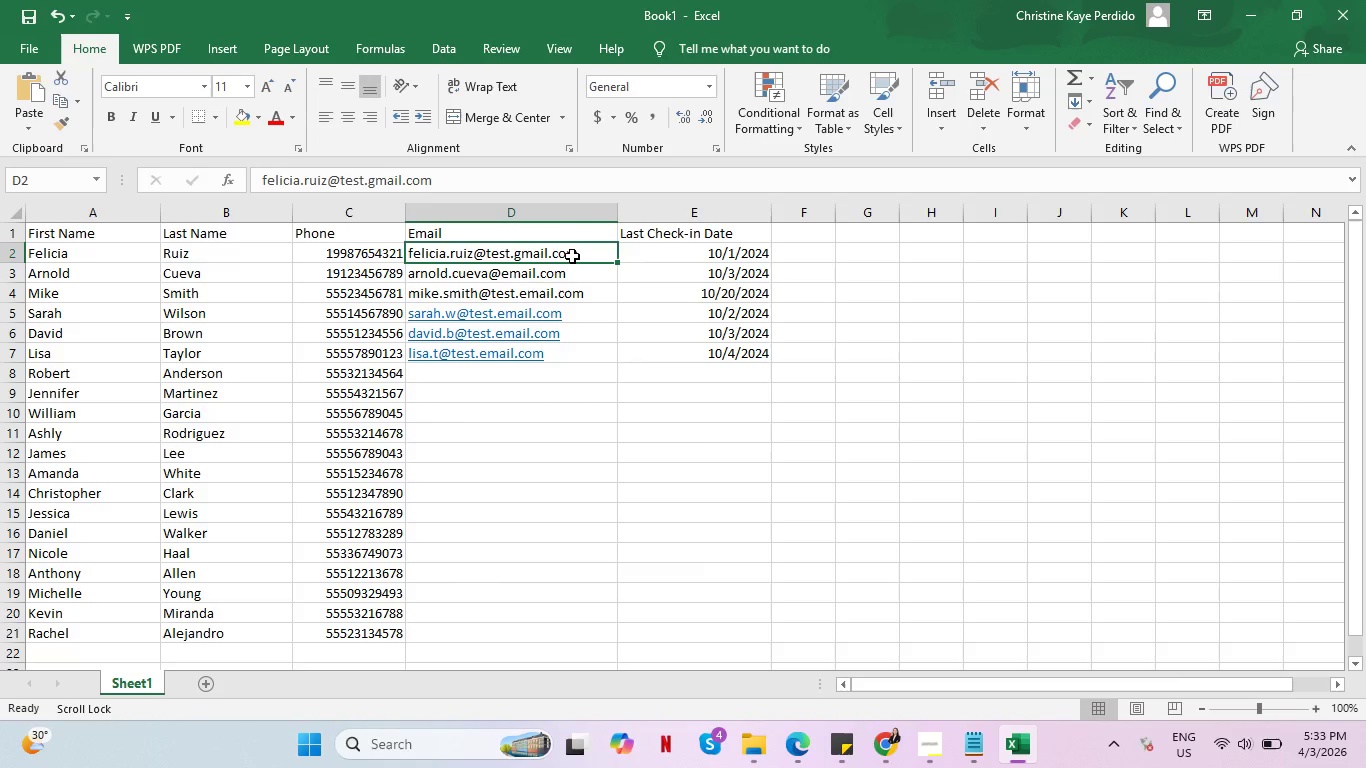 
key(Backspace)
type(zeloubacalso@gmail.com)
 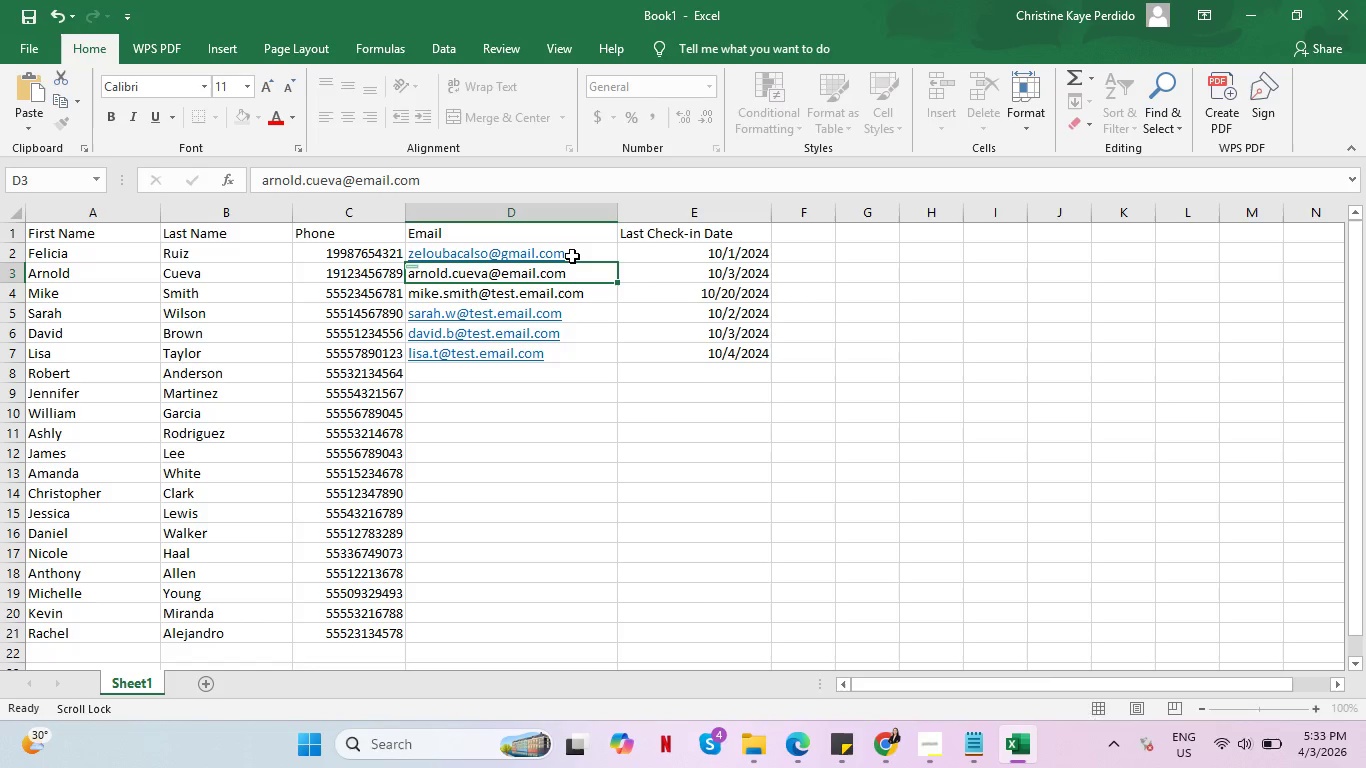 
 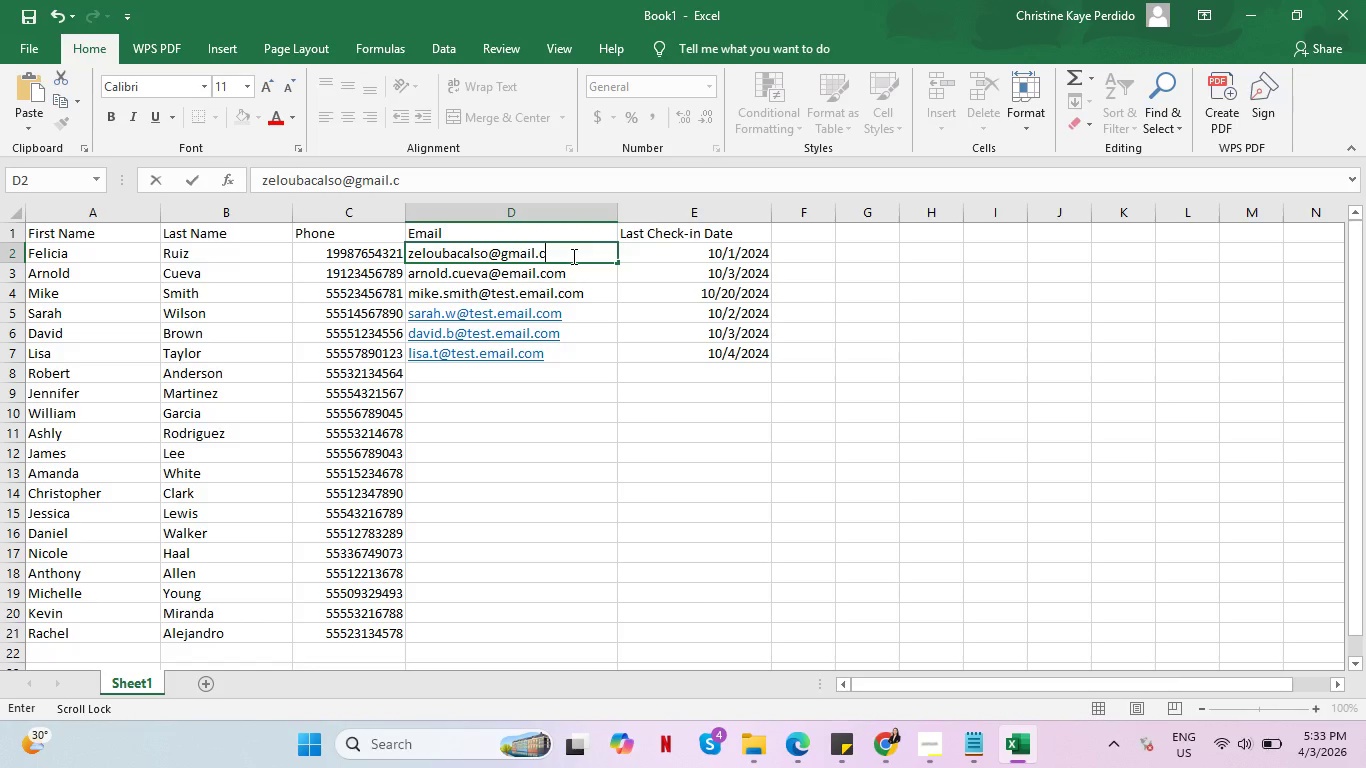 
key(Enter)
 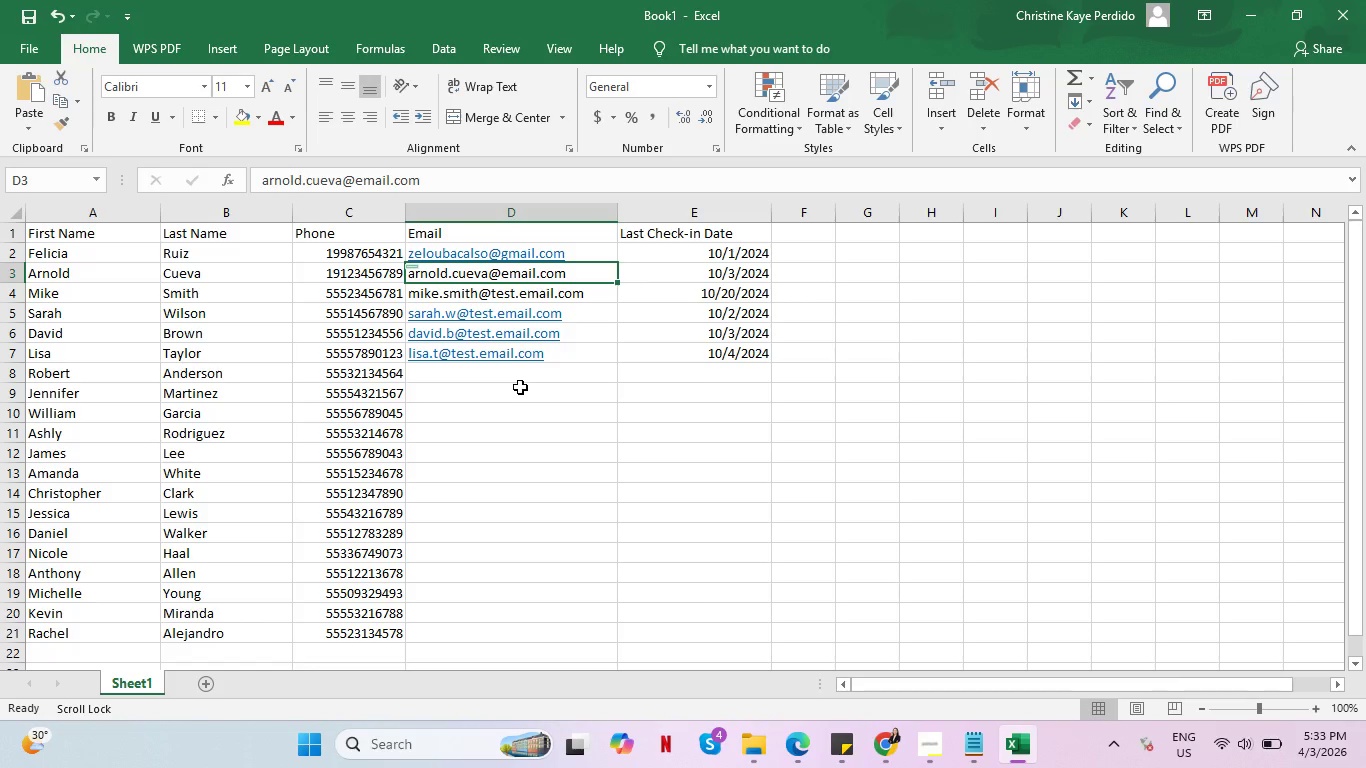 
left_click([520, 373])
 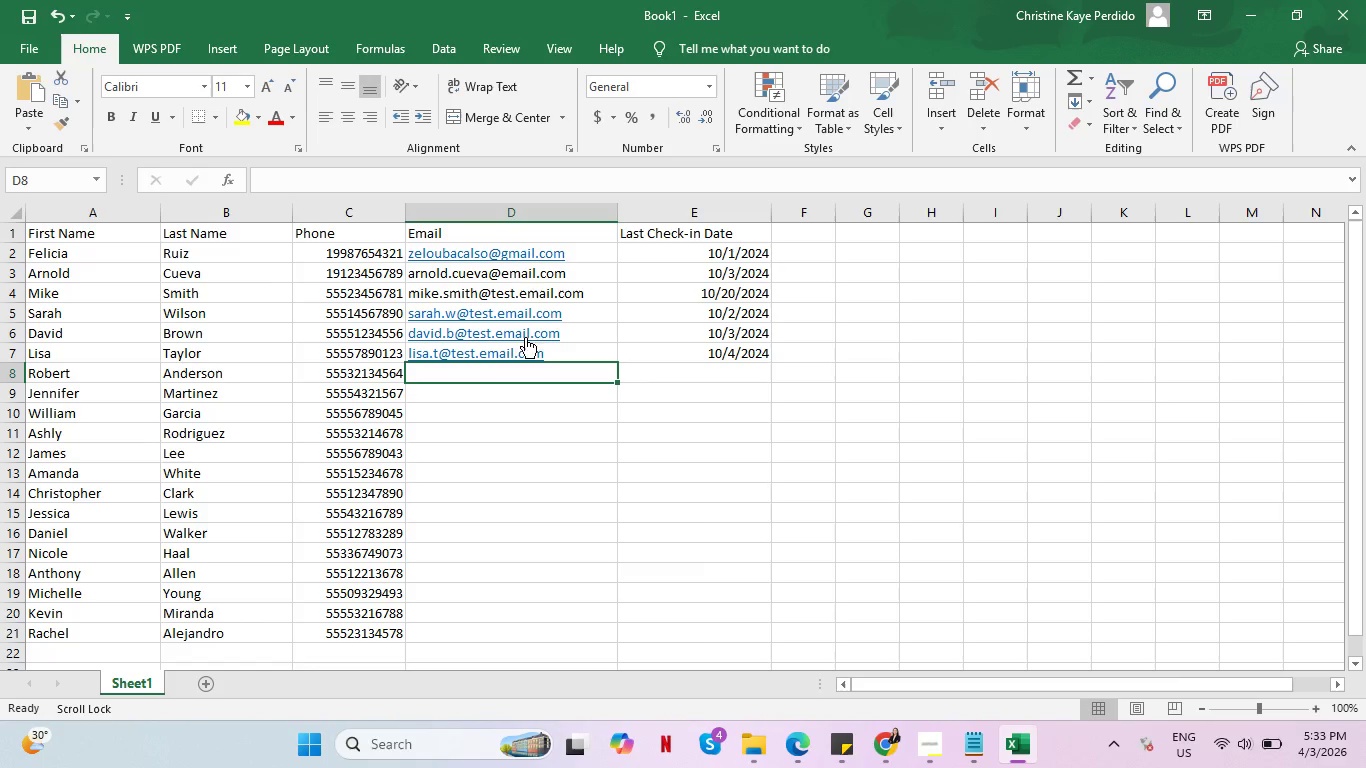 
wait(5.89)
 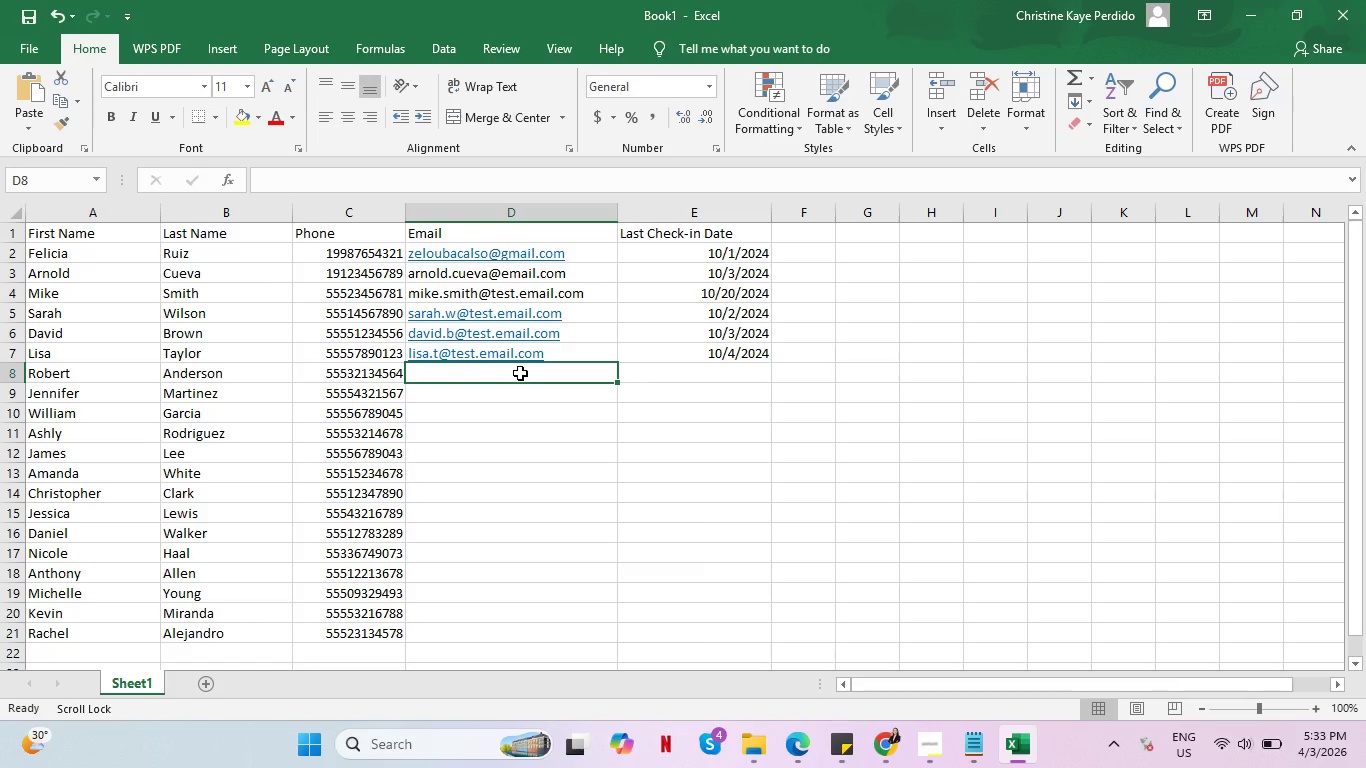 
left_click([542, 274])
 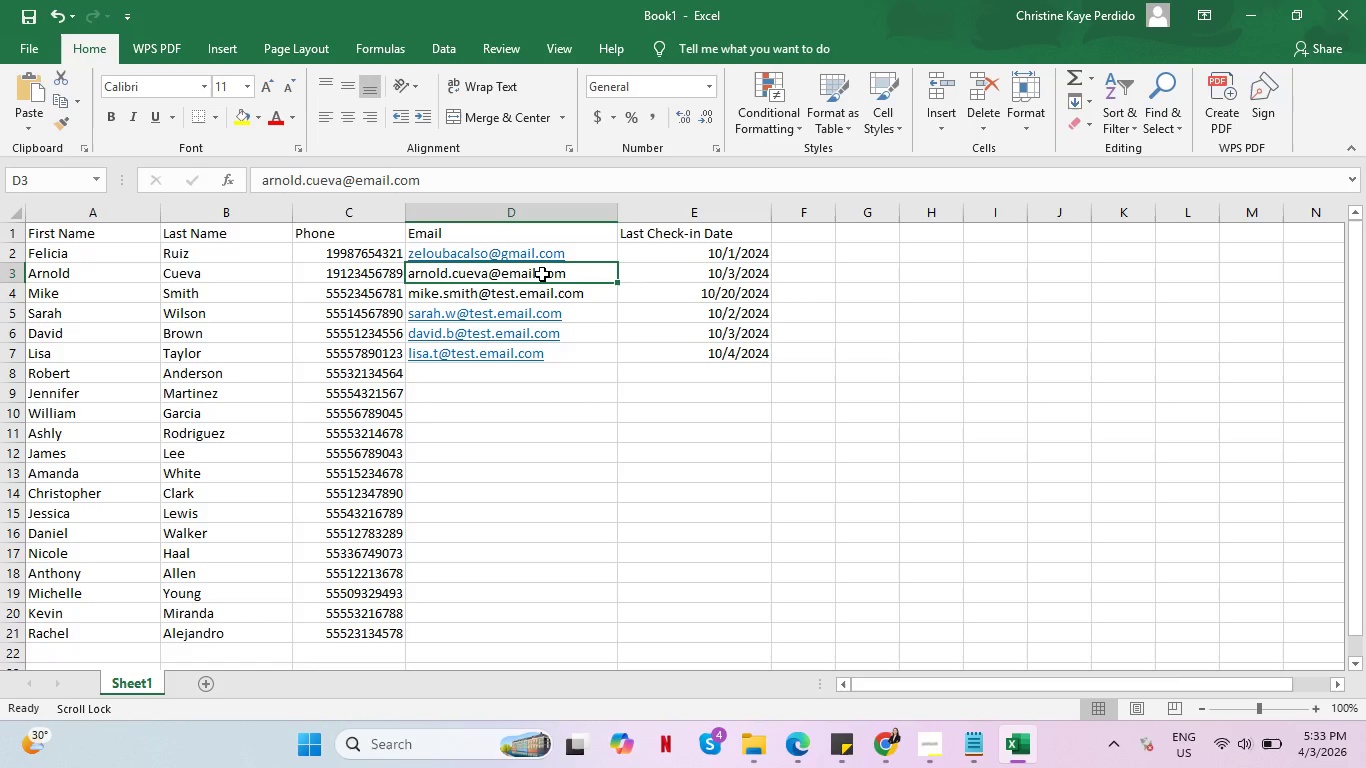 
type(zeeb)
 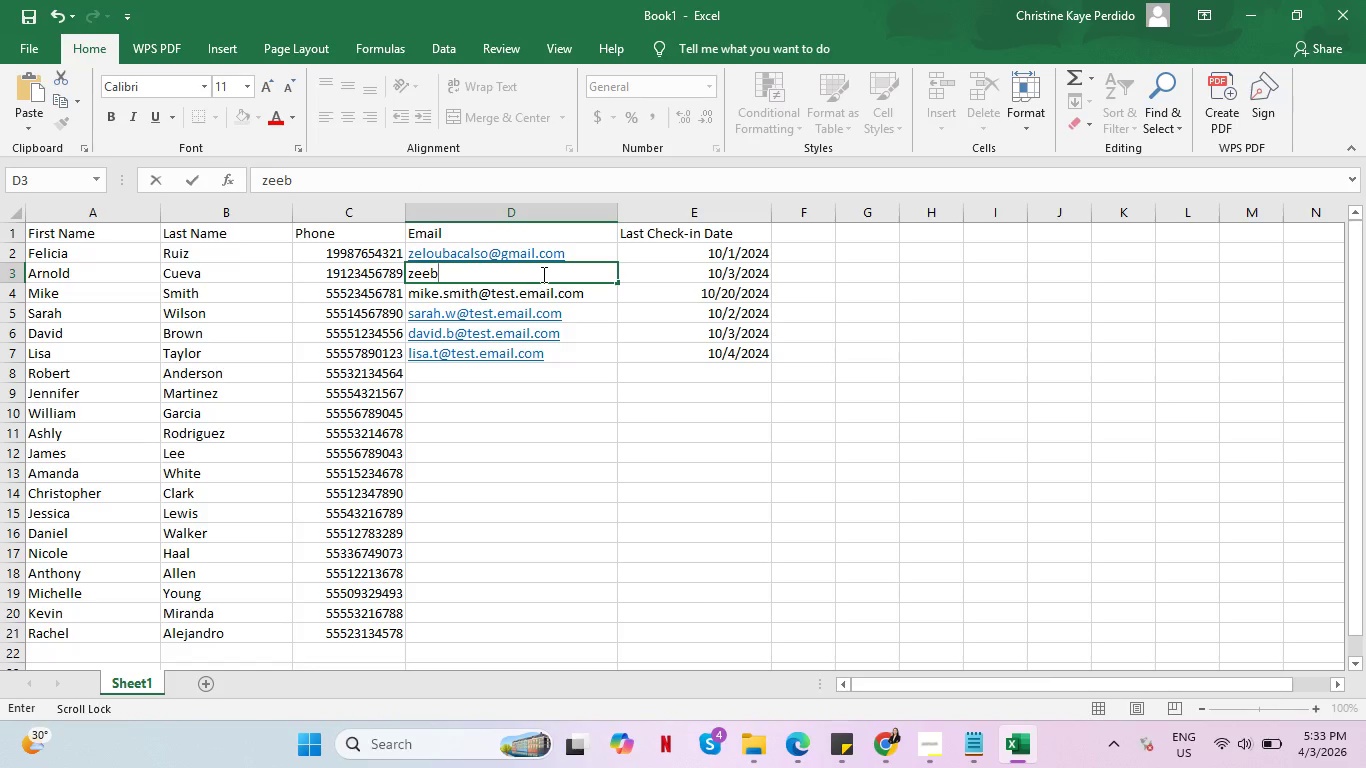 
wait(10.2)
 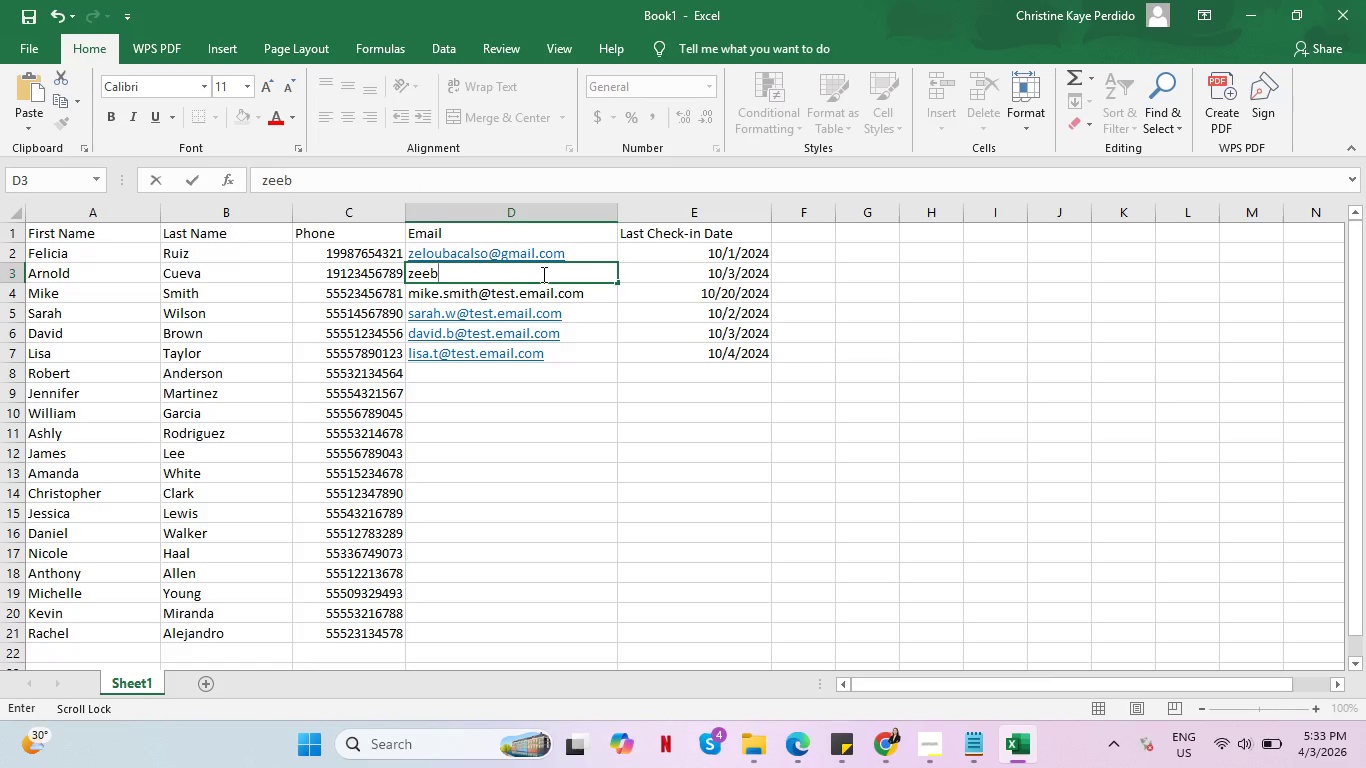 
type(onghanoy@gmail.com)
 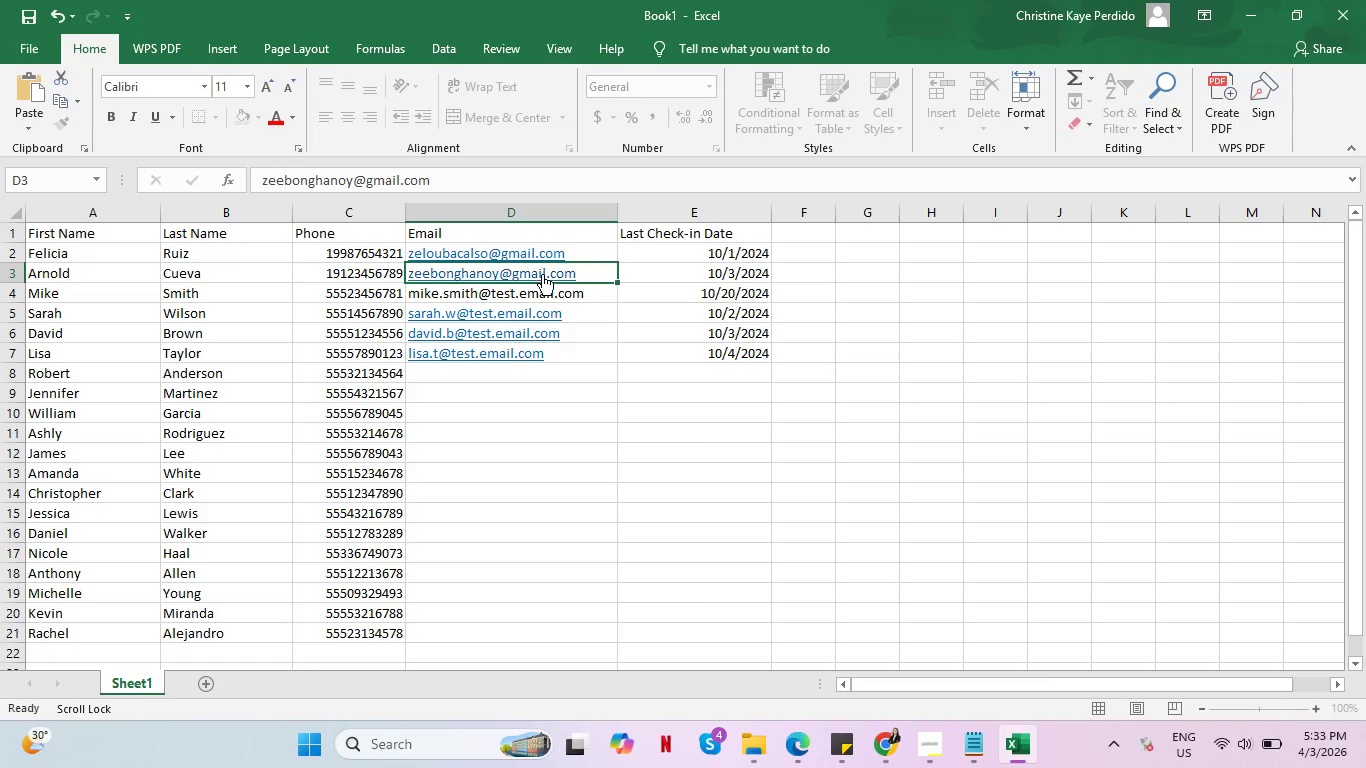 
key(Enter)
 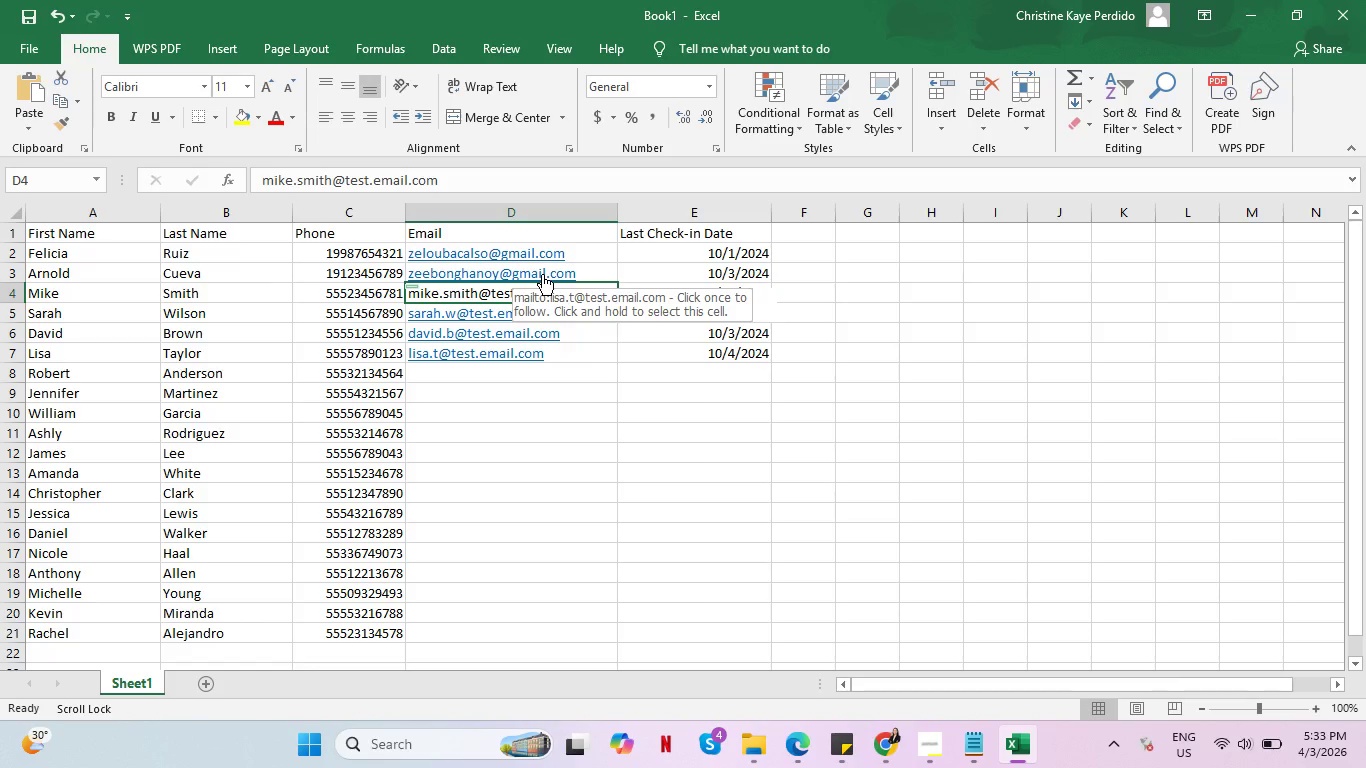 
key(Backspace)
type(abrilbonghanoy@gmail.com)
 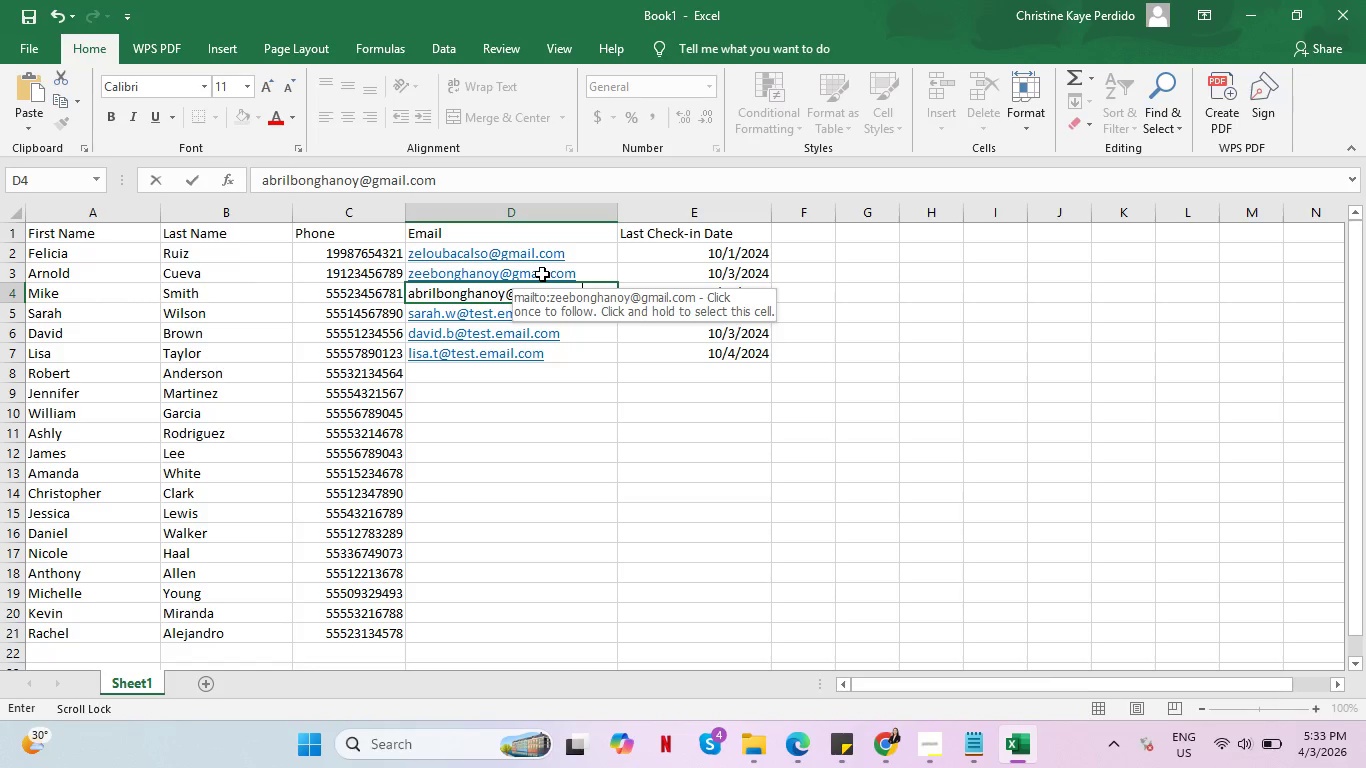 
key(Enter)
 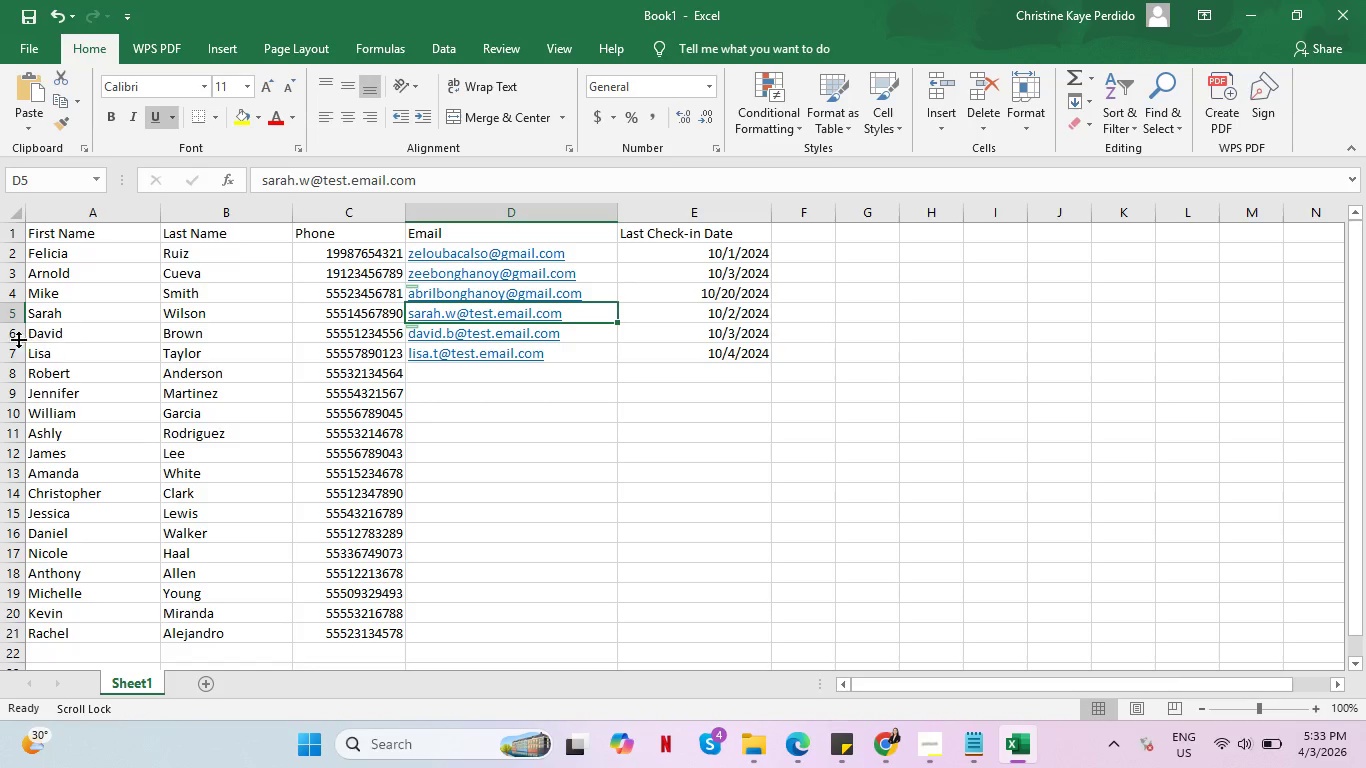 
left_click([66, 291])
 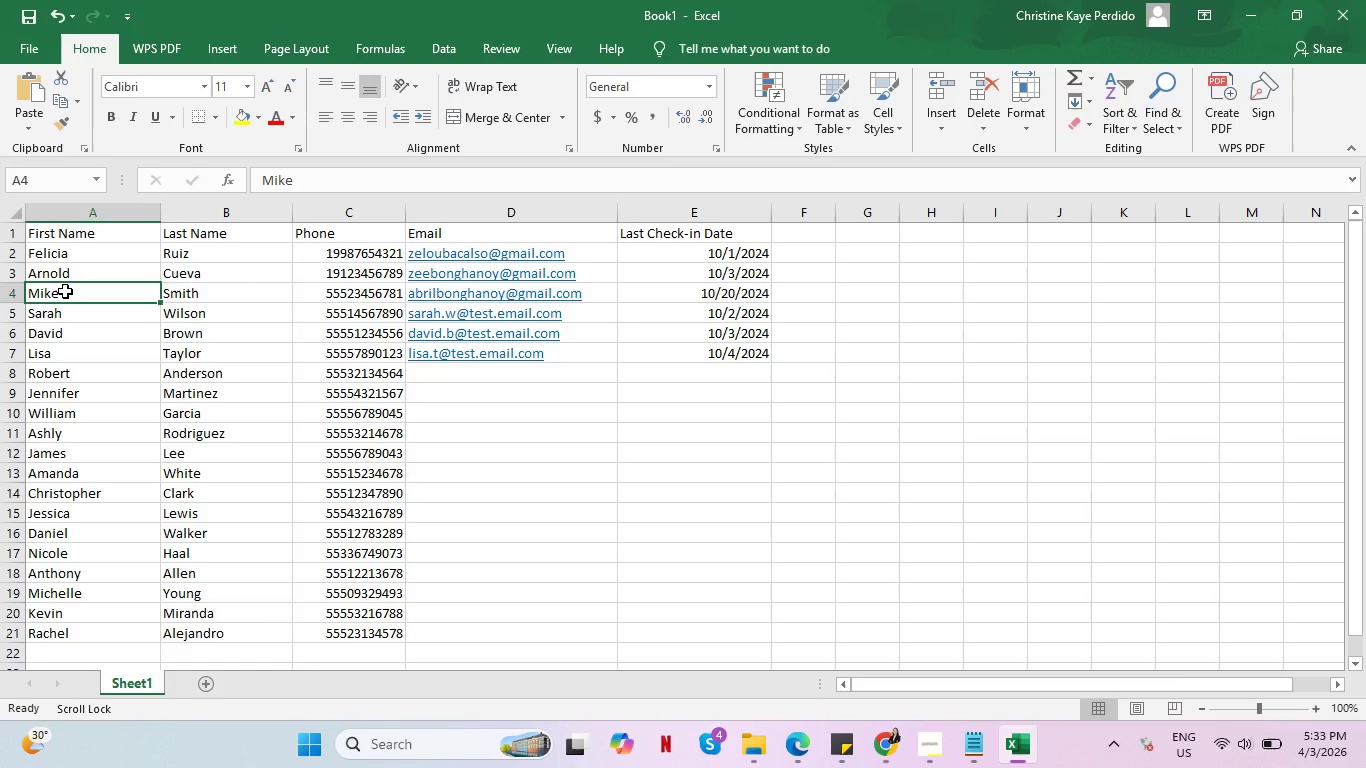 
type(Abri;)
key(Backspace)
type(l)
 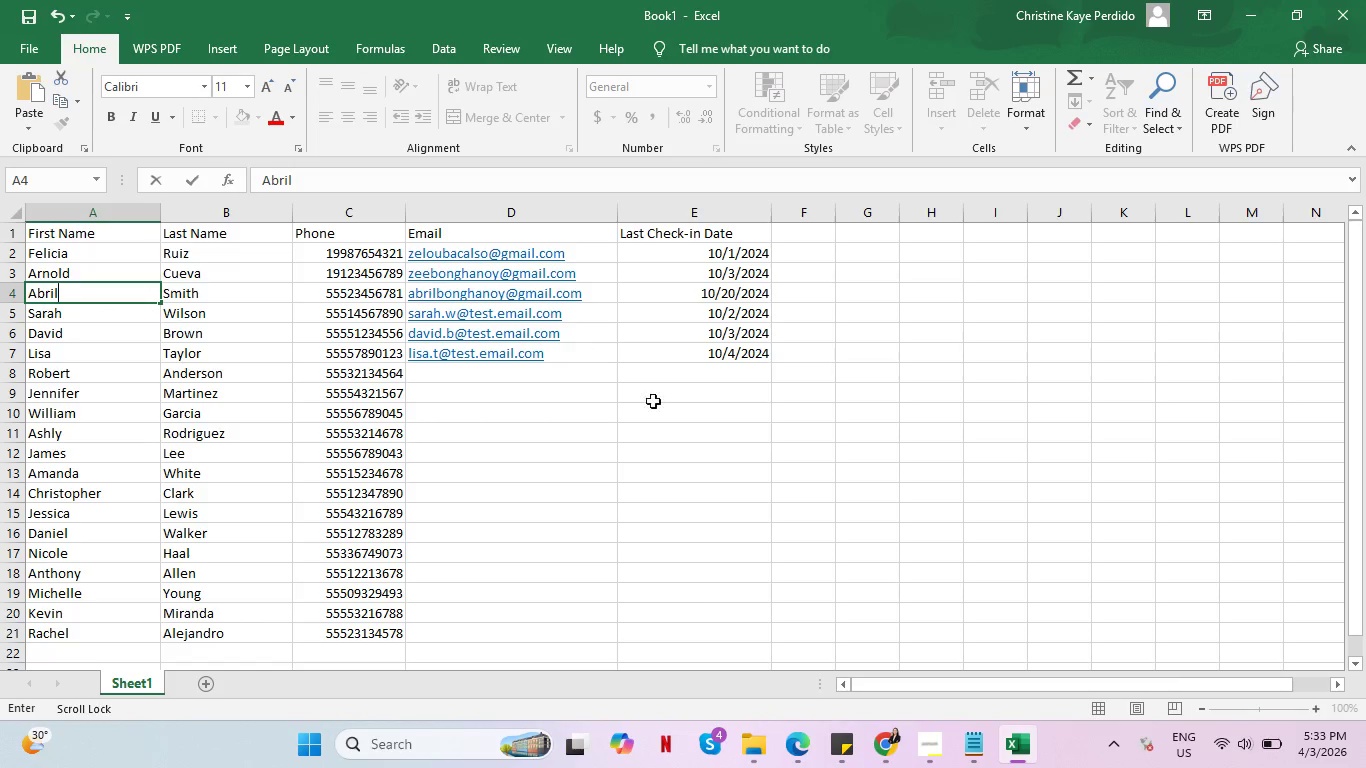 
left_click([504, 418])
 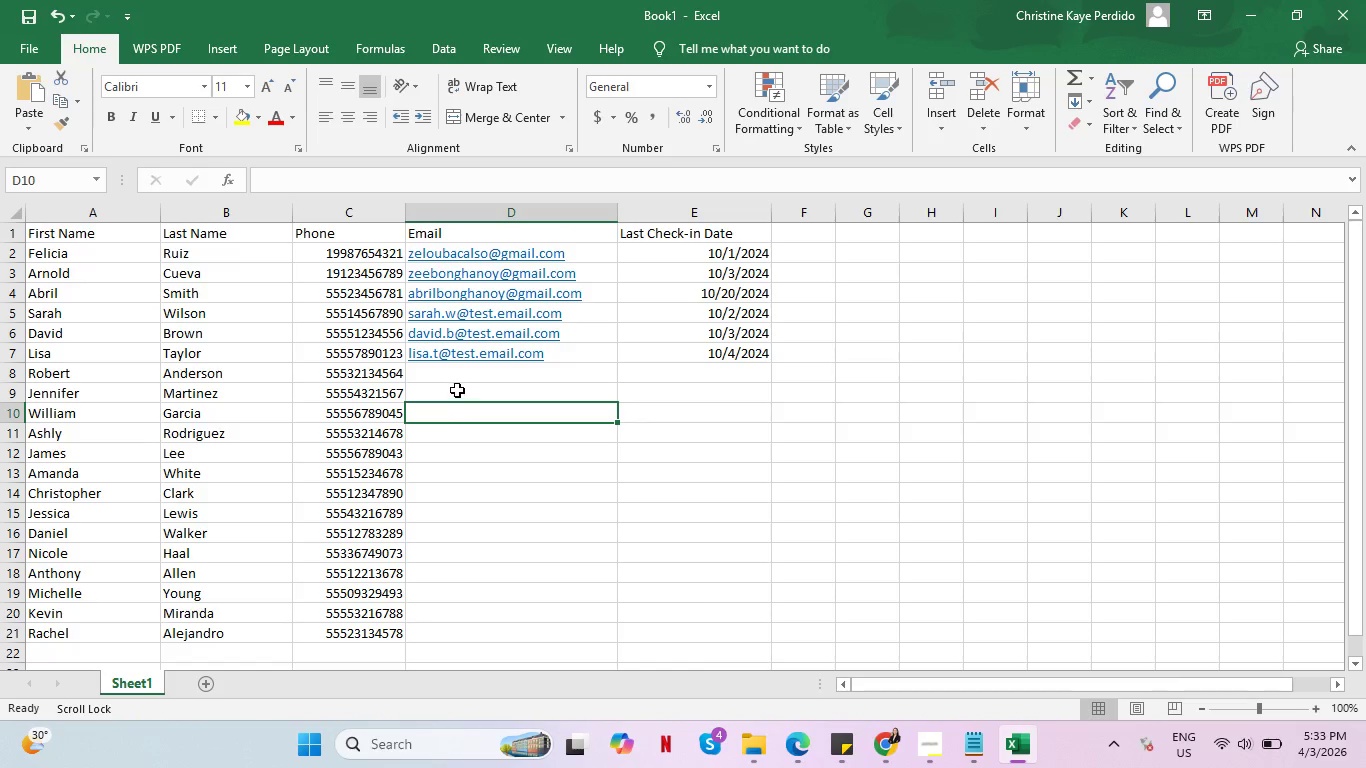 
left_click([459, 374])
 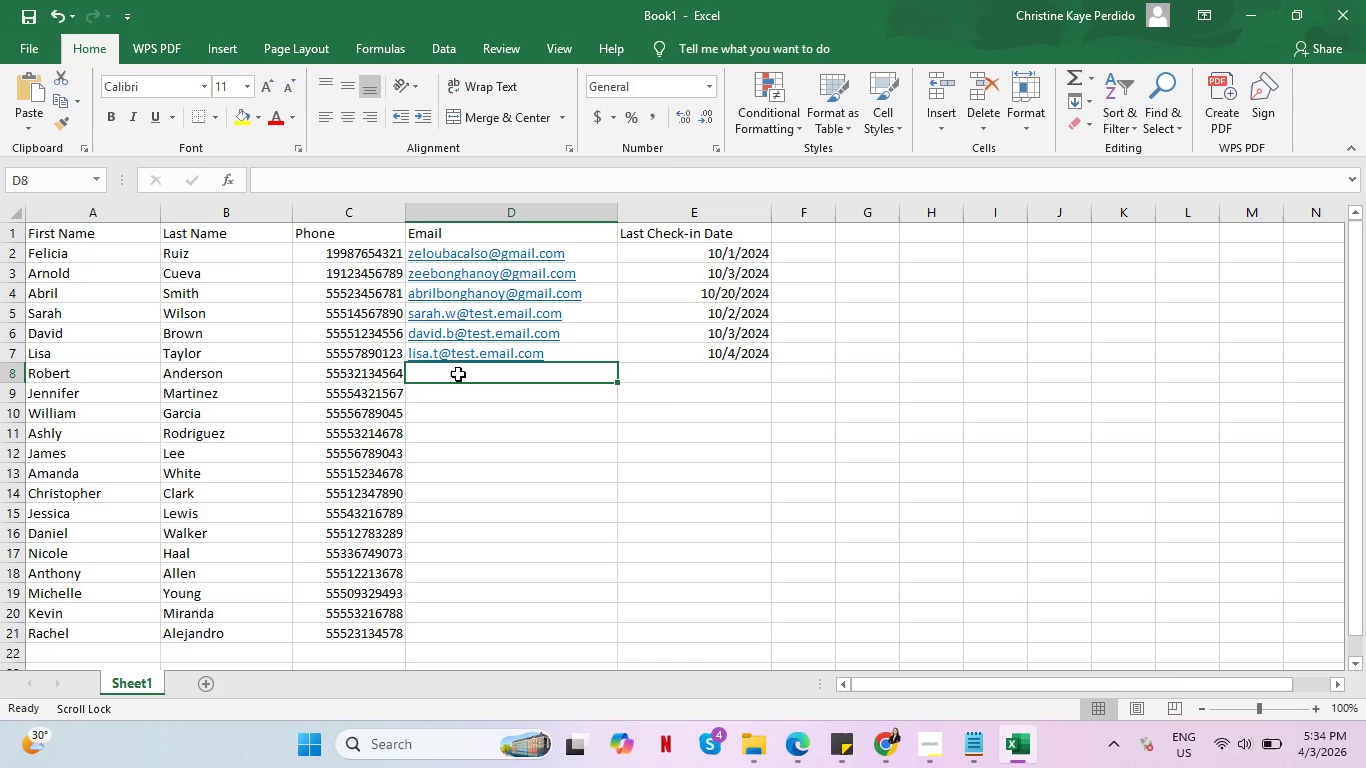 
type(robert.and@test.email.com)
 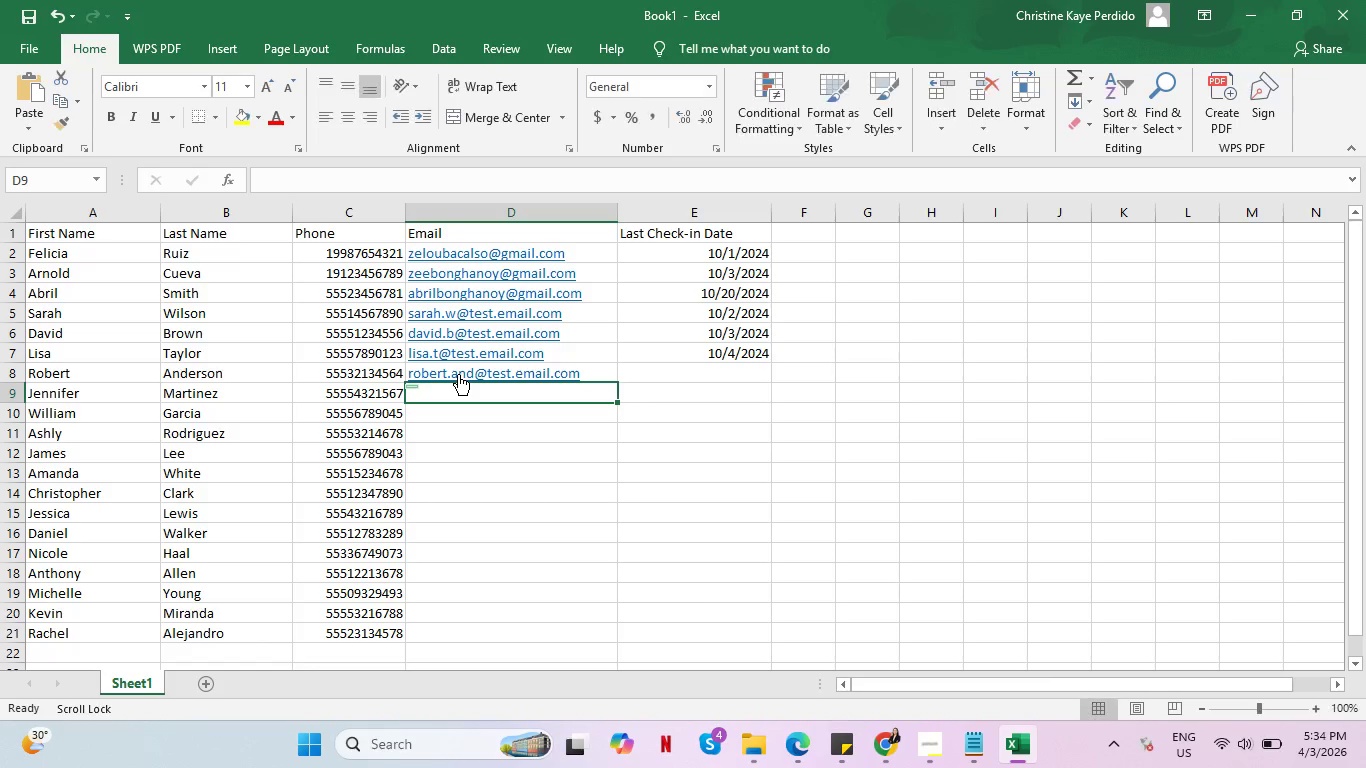 
 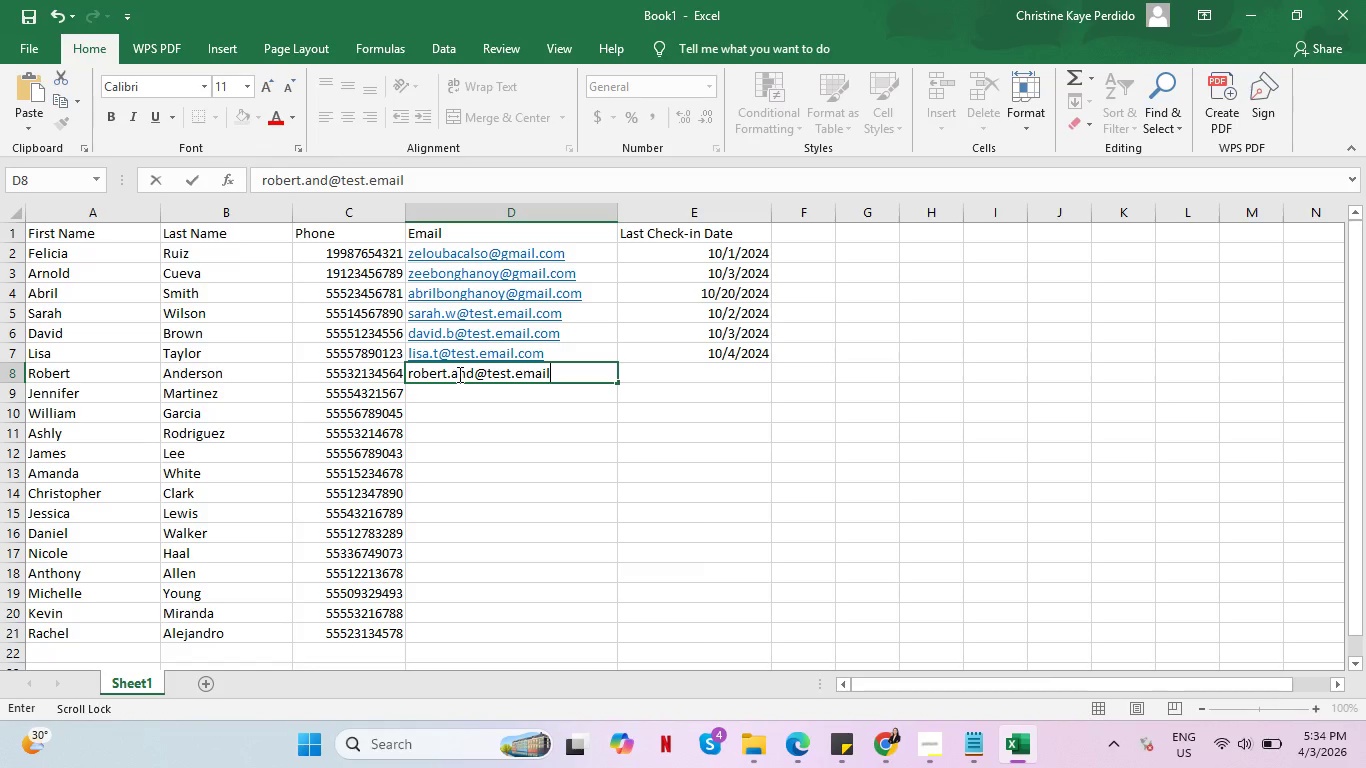 
key(Enter)
 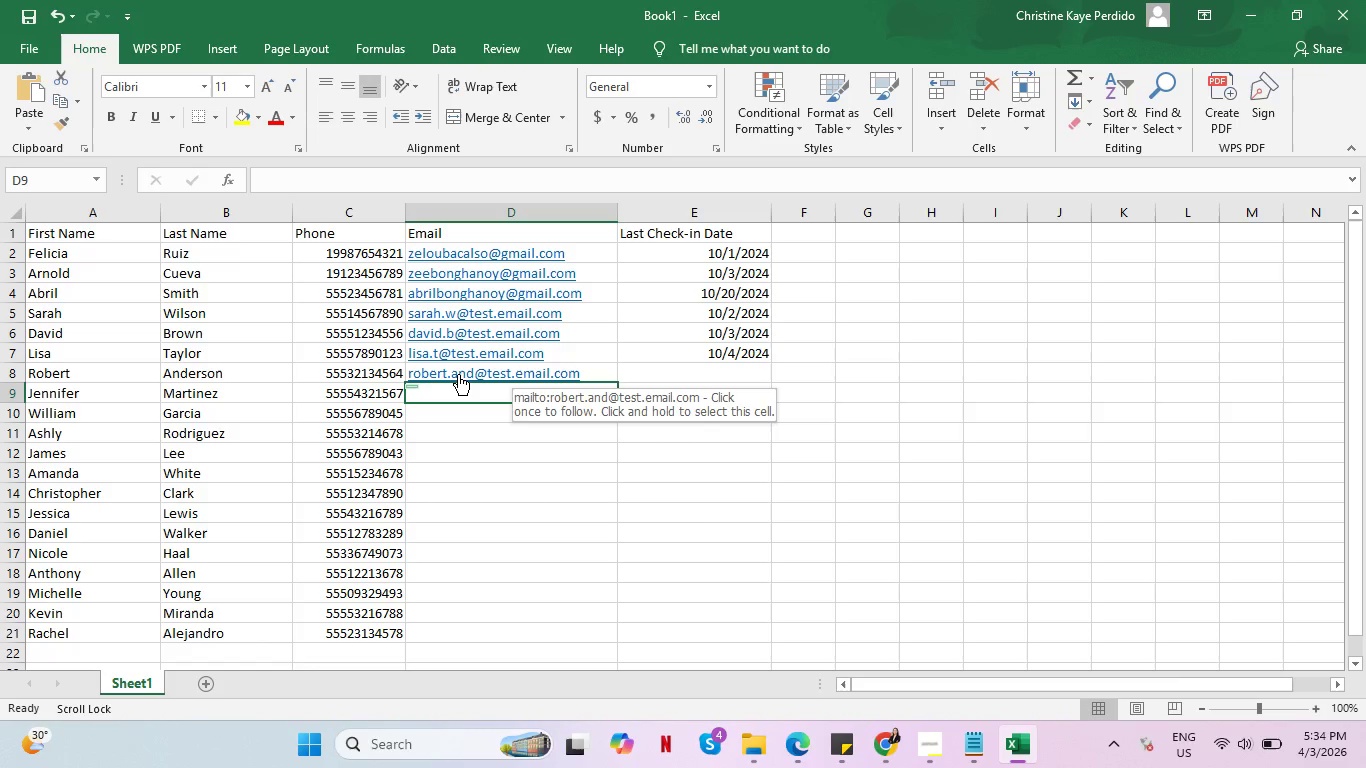 
type(jen)
 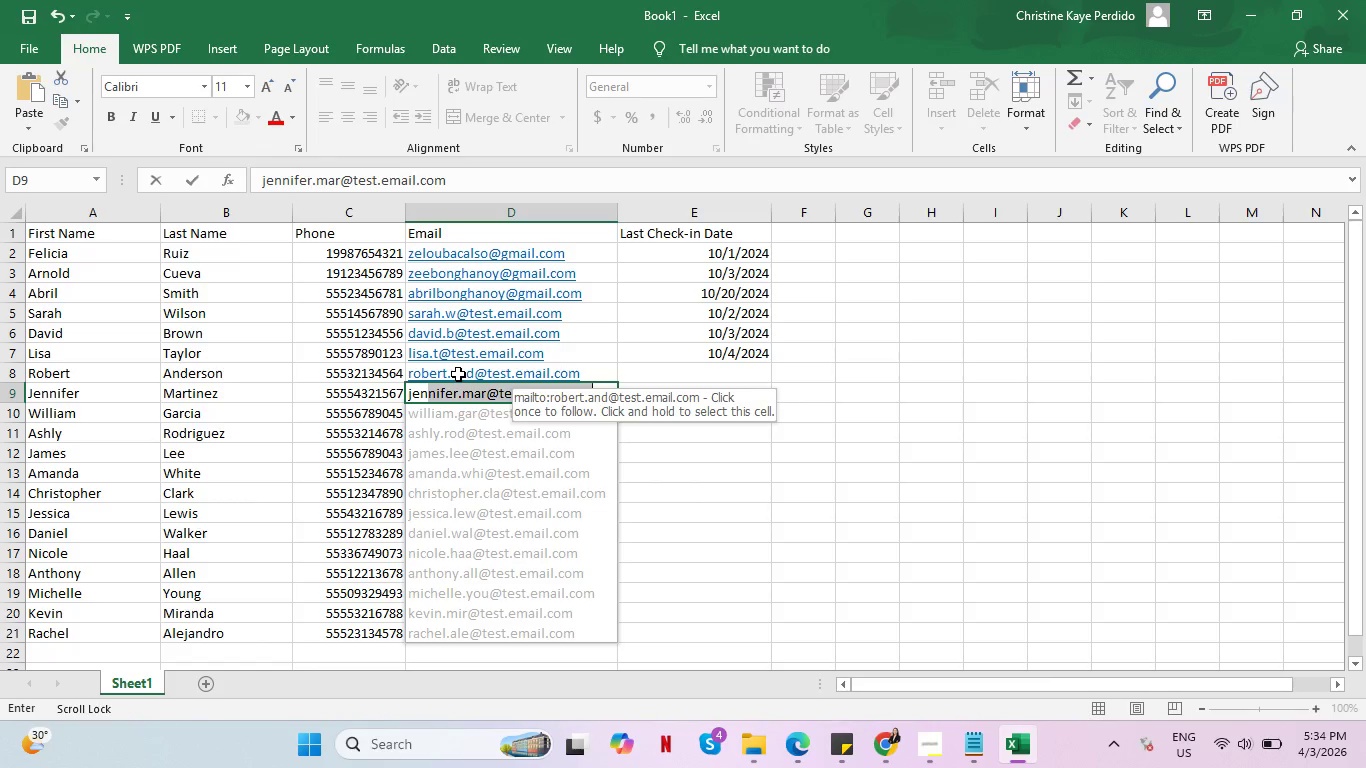 
wait(10.3)
 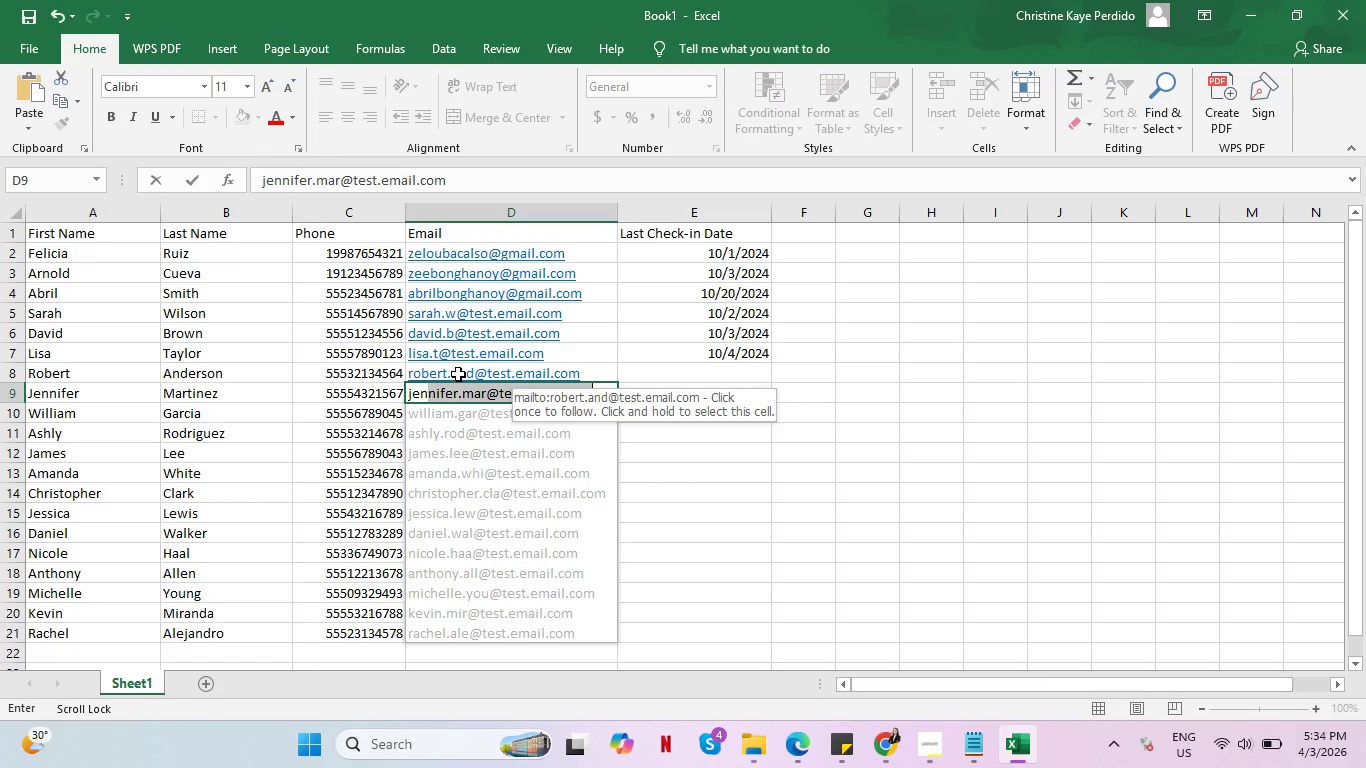 
key(Enter)
 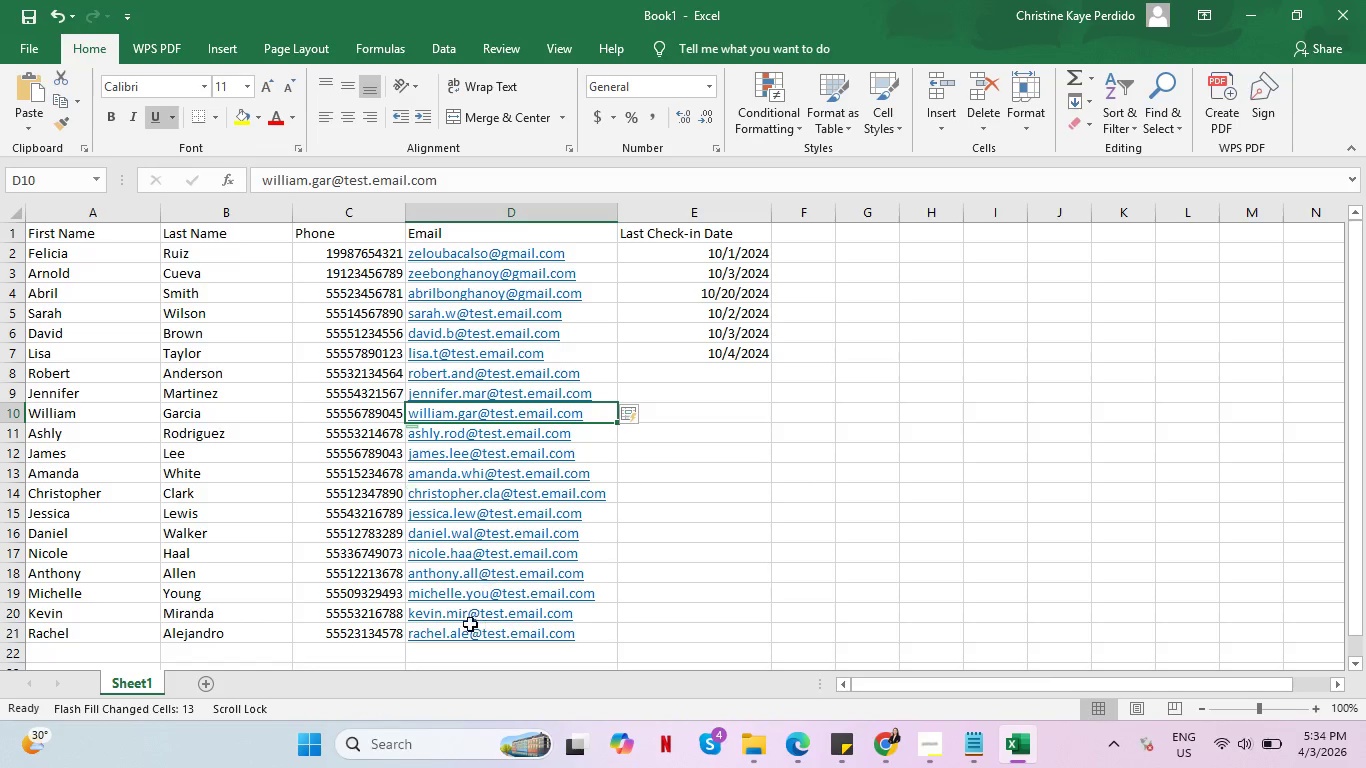 
wait(5.11)
 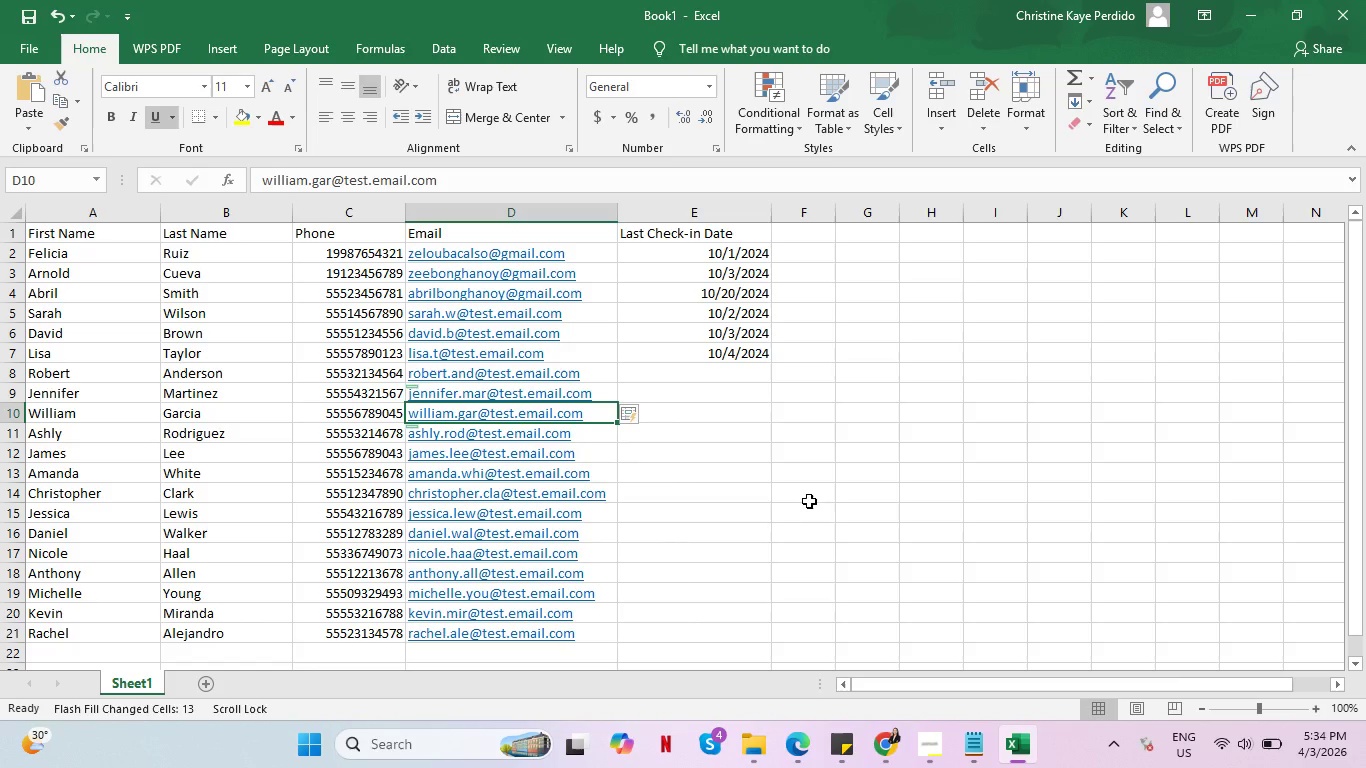 
left_click([512, 216])
 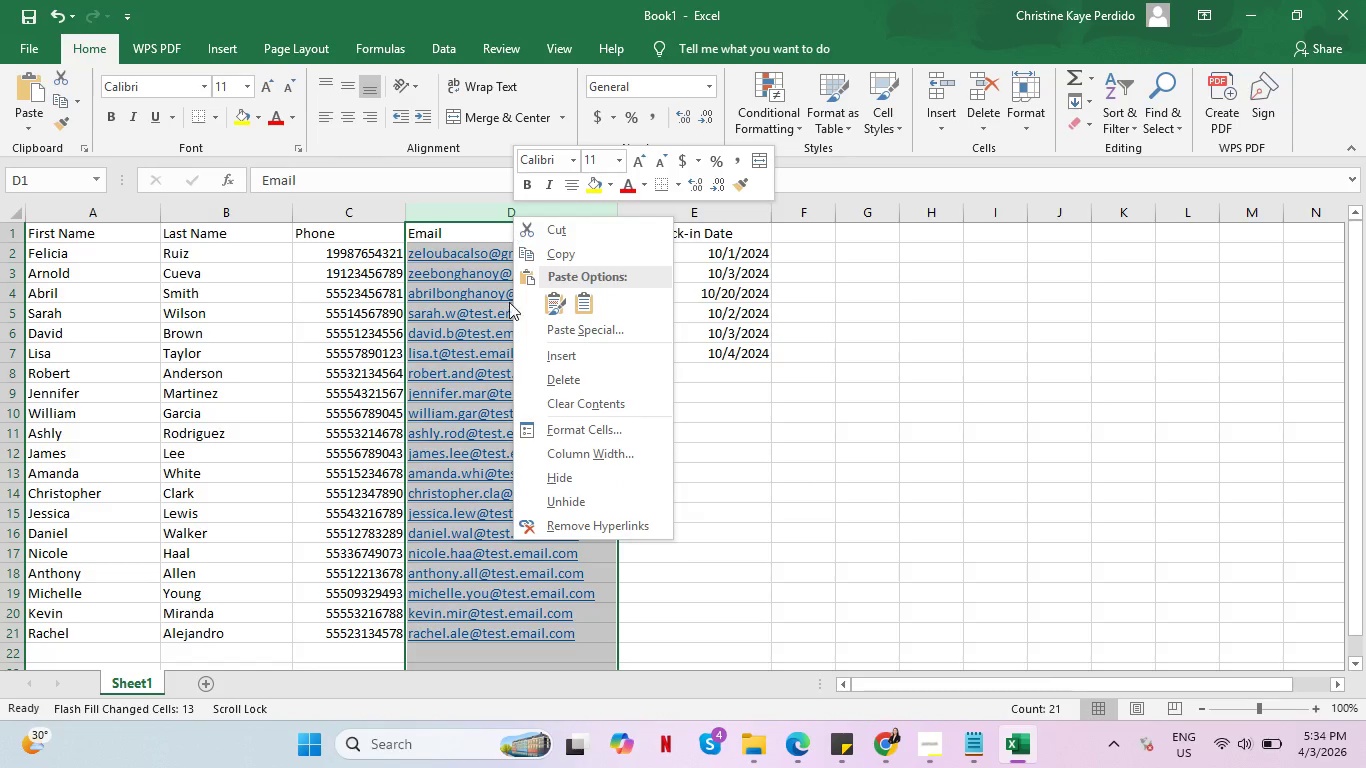 
left_click([581, 530])
 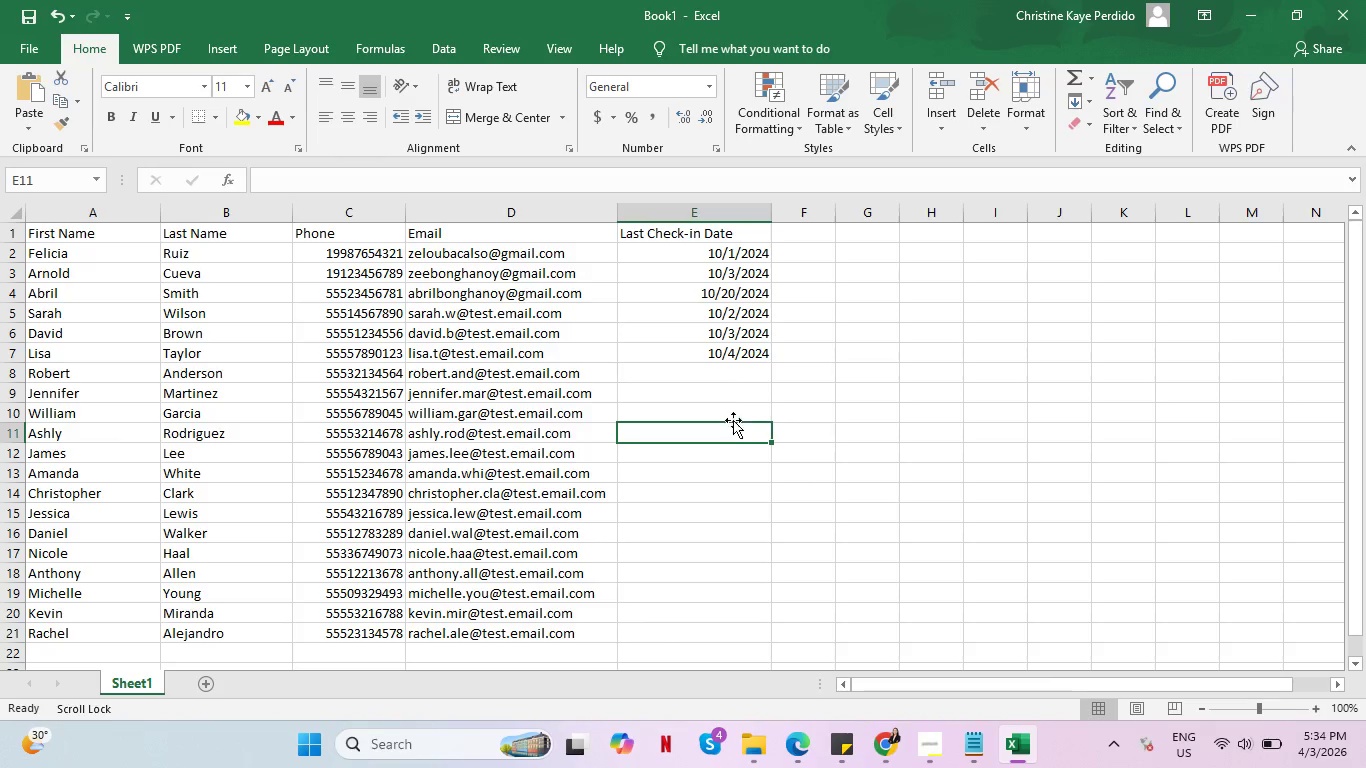 
left_click([728, 371])
 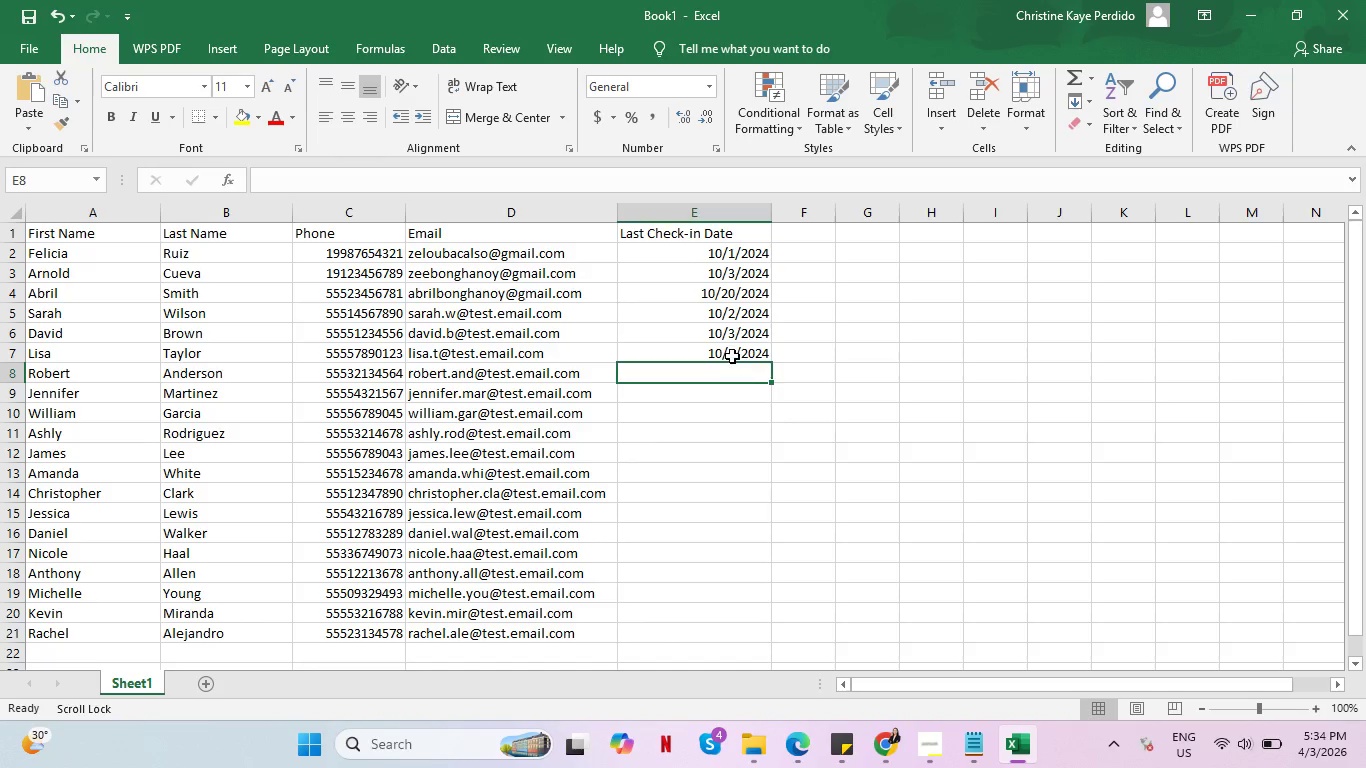 
left_click([732, 356])
 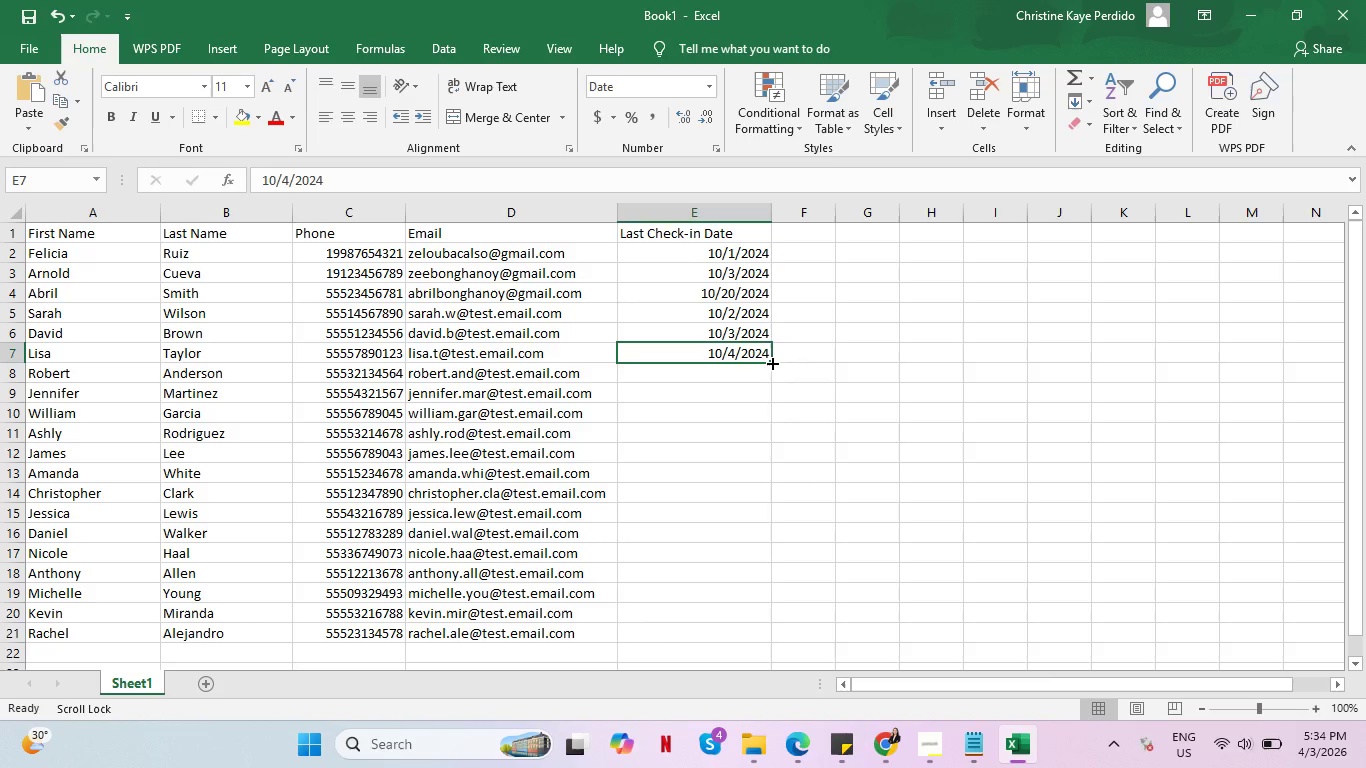 
left_click_drag(start_coordinate=[771, 362], to_coordinate=[756, 648])
 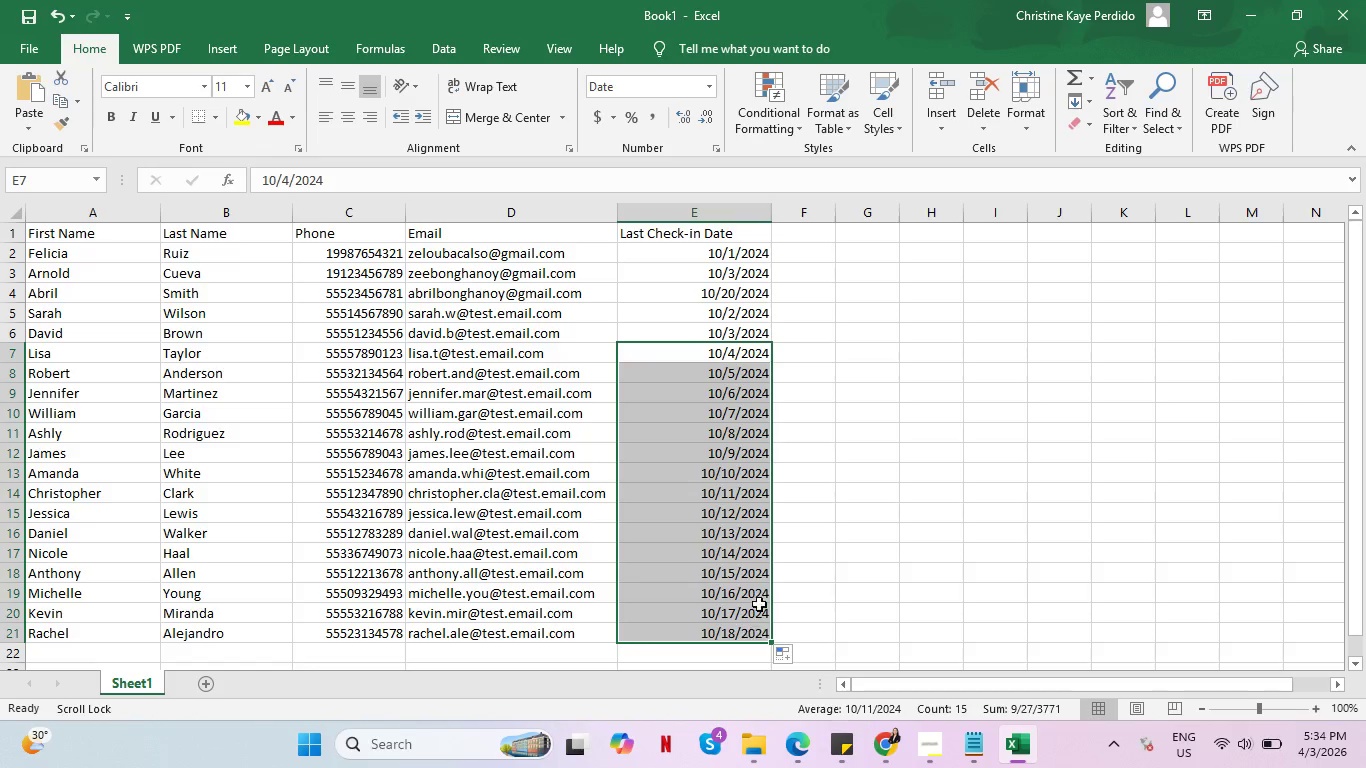 
left_click([809, 558])
 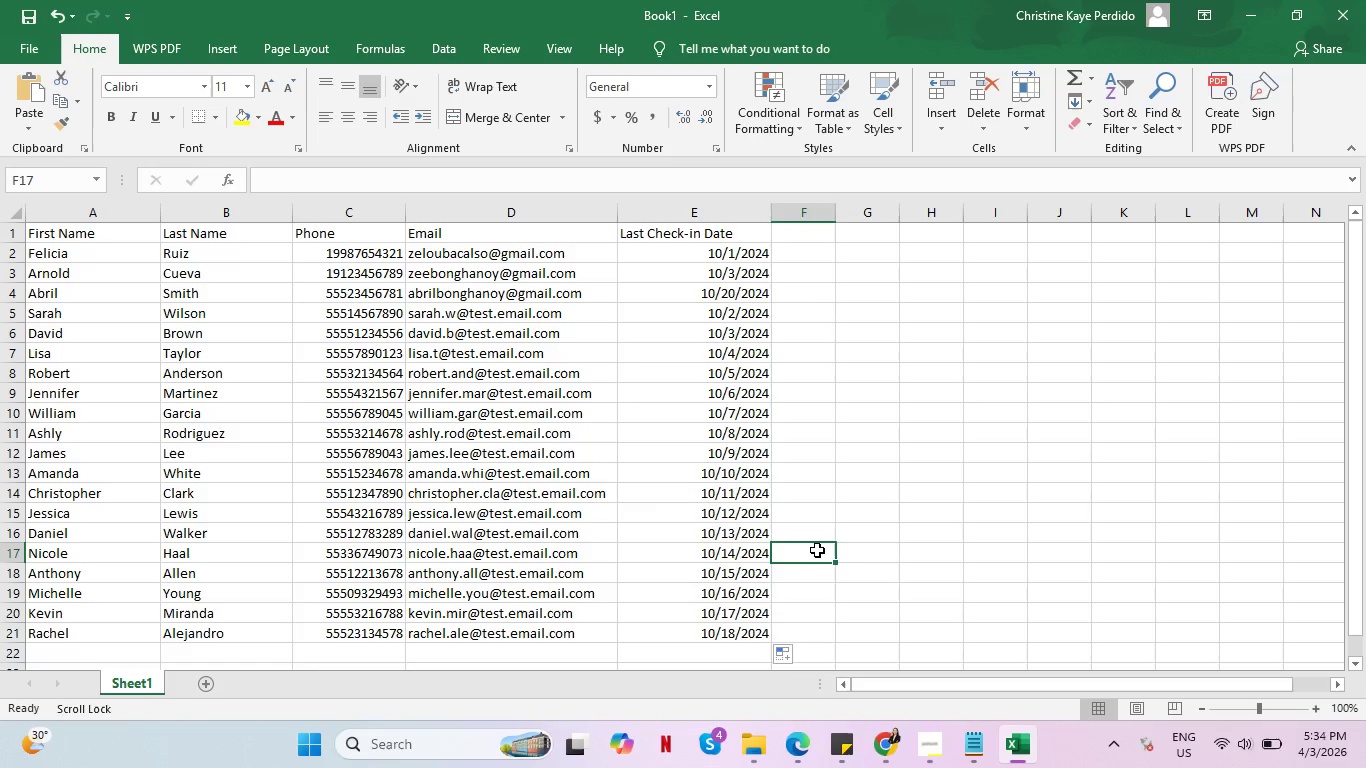 
scroll: coordinate [818, 548], scroll_direction: up, amount: 2.0
 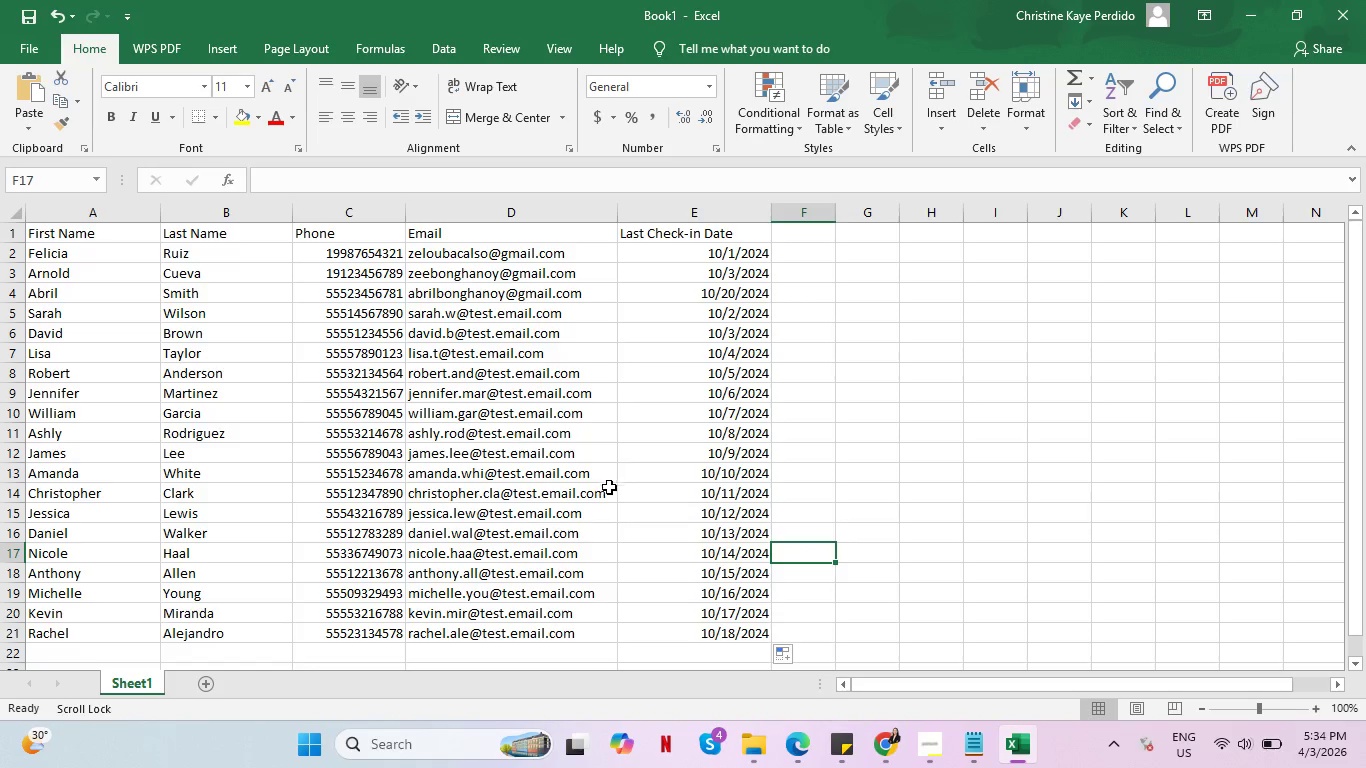 
left_click([920, 748])